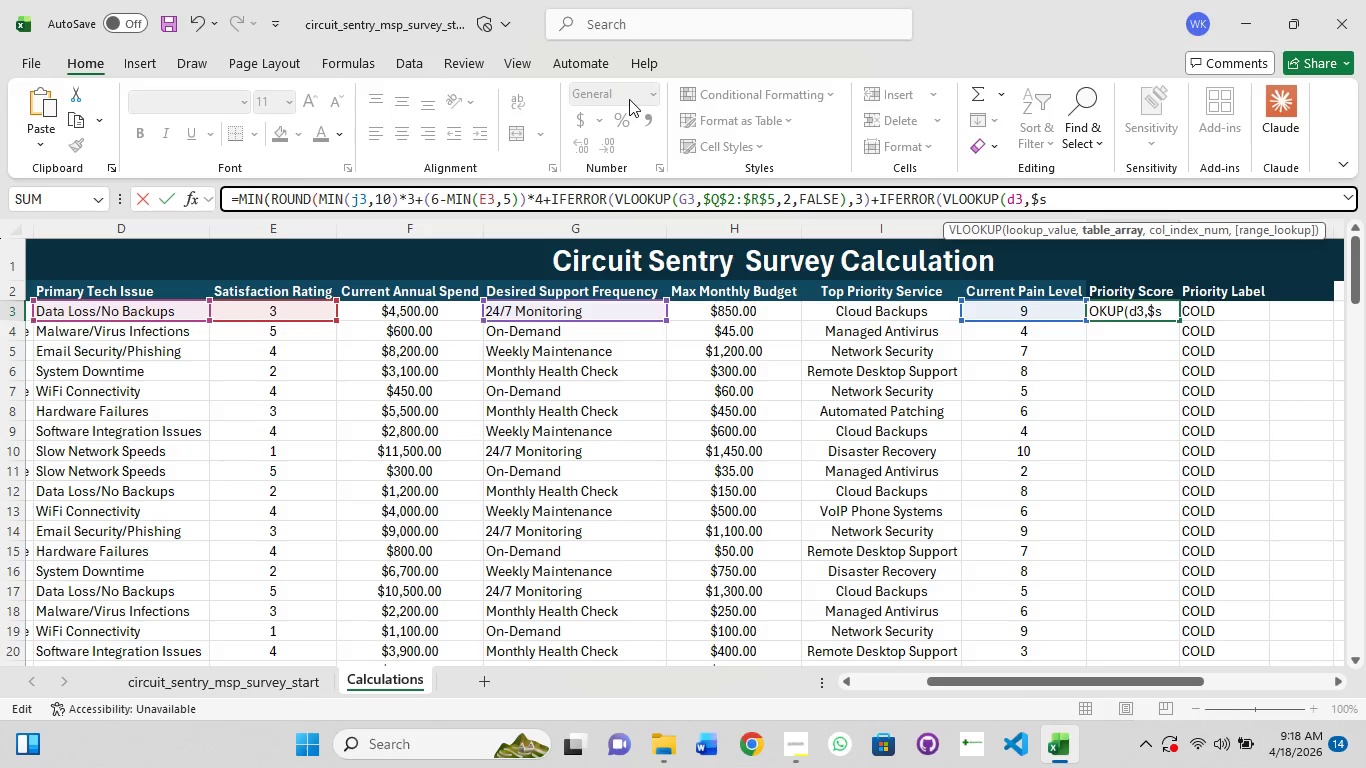 
hold_key(key=ShiftRight, duration=1.52)
 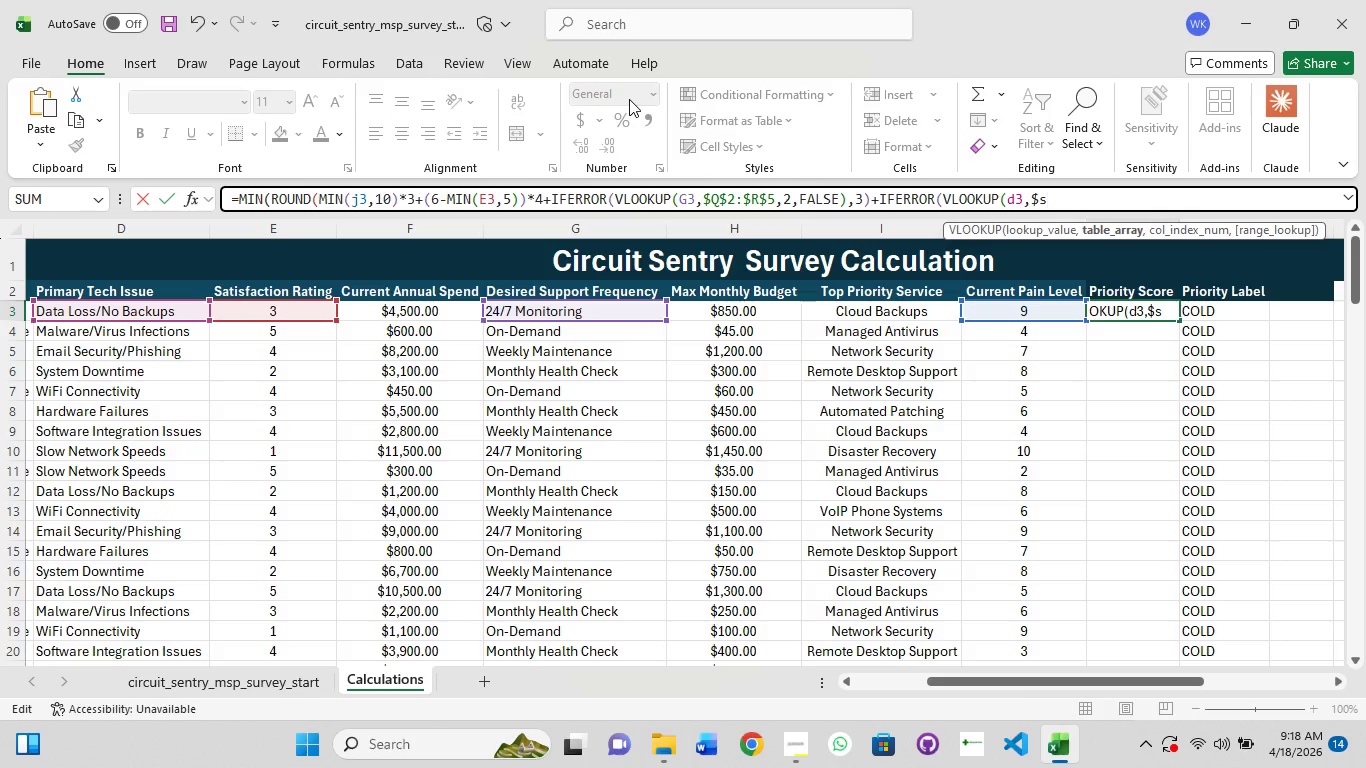 
hold_key(key=ShiftRight, duration=1.51)
 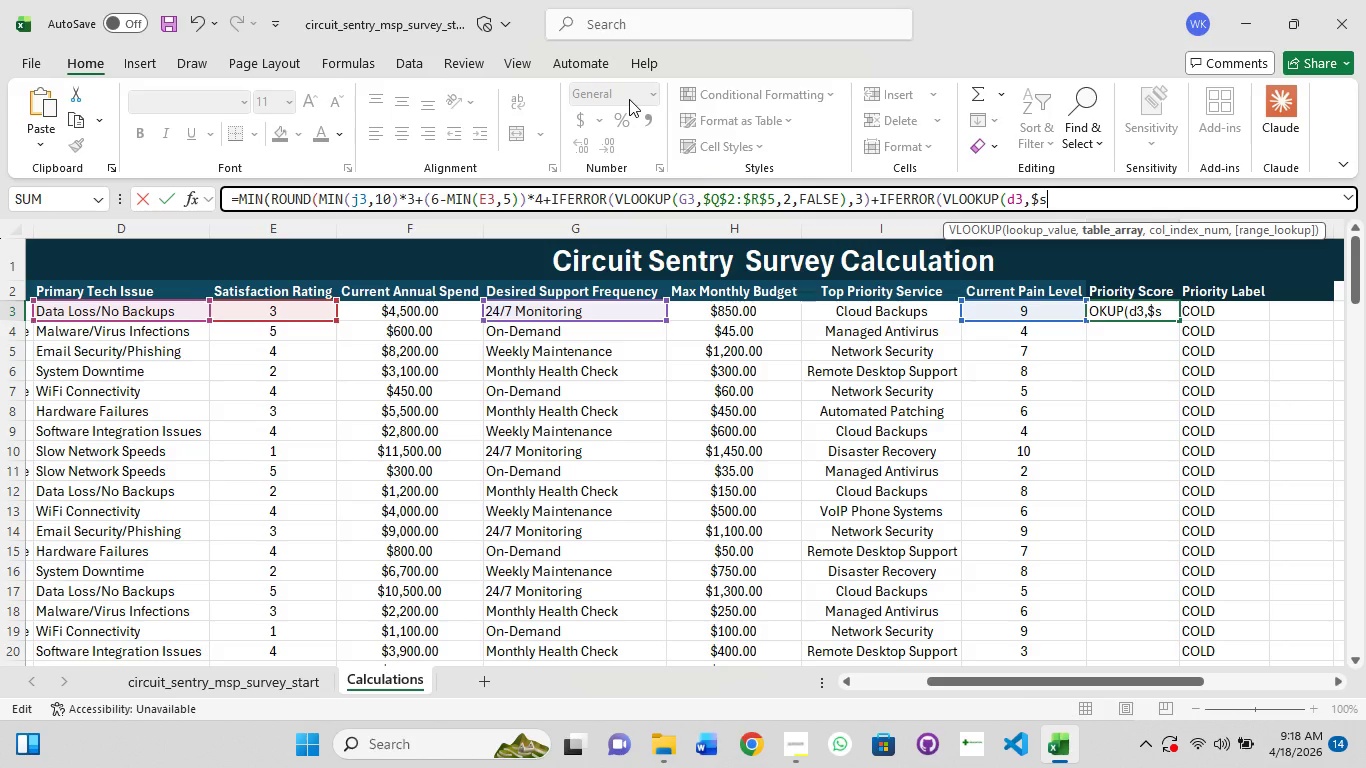 
hold_key(key=ShiftRight, duration=1.17)
 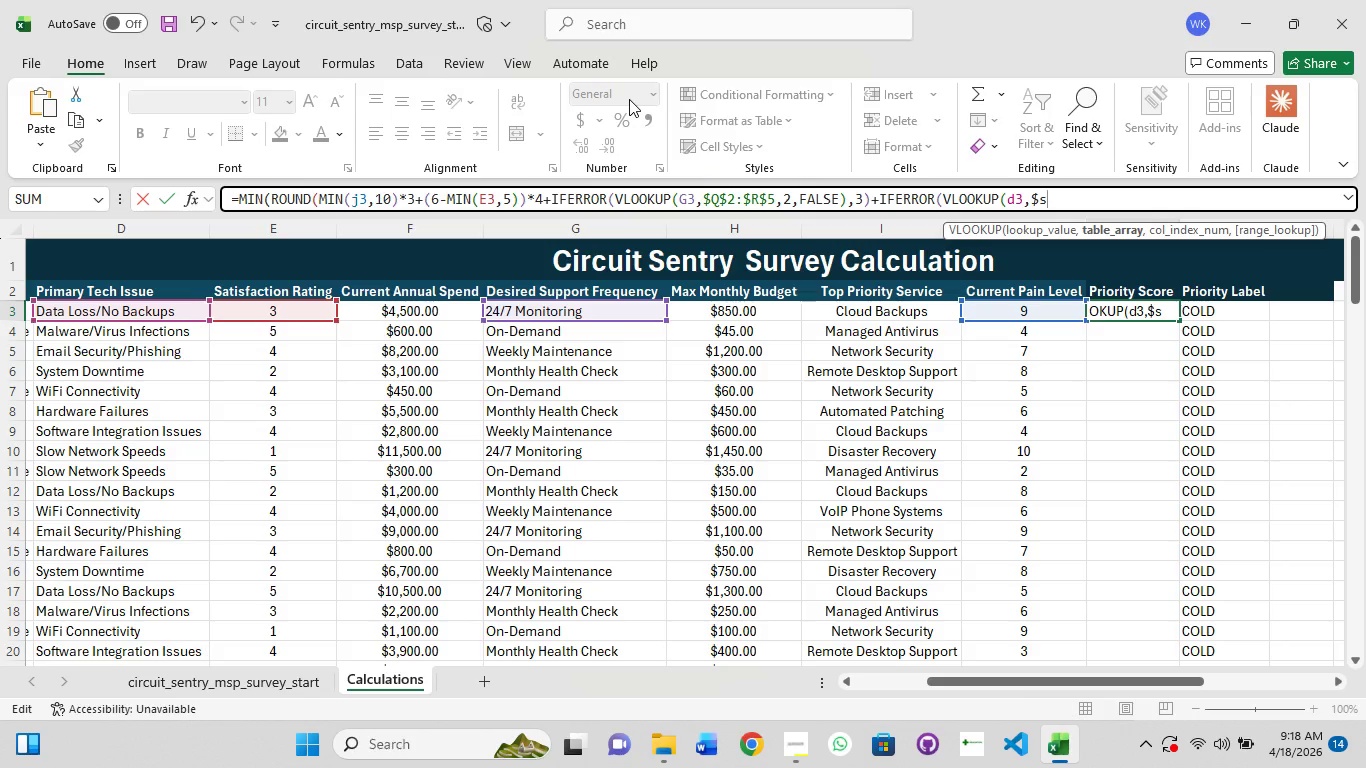 
key(S)
 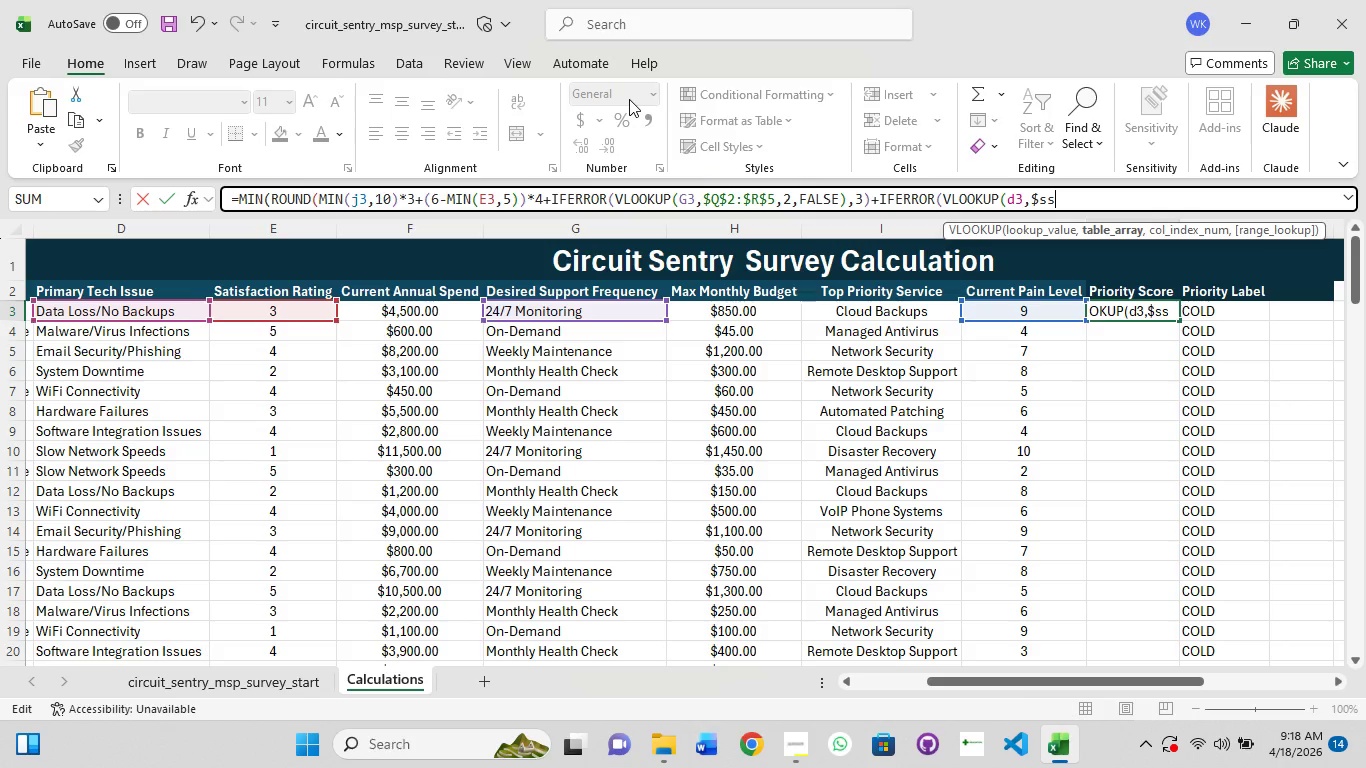 
key(Backspace)
 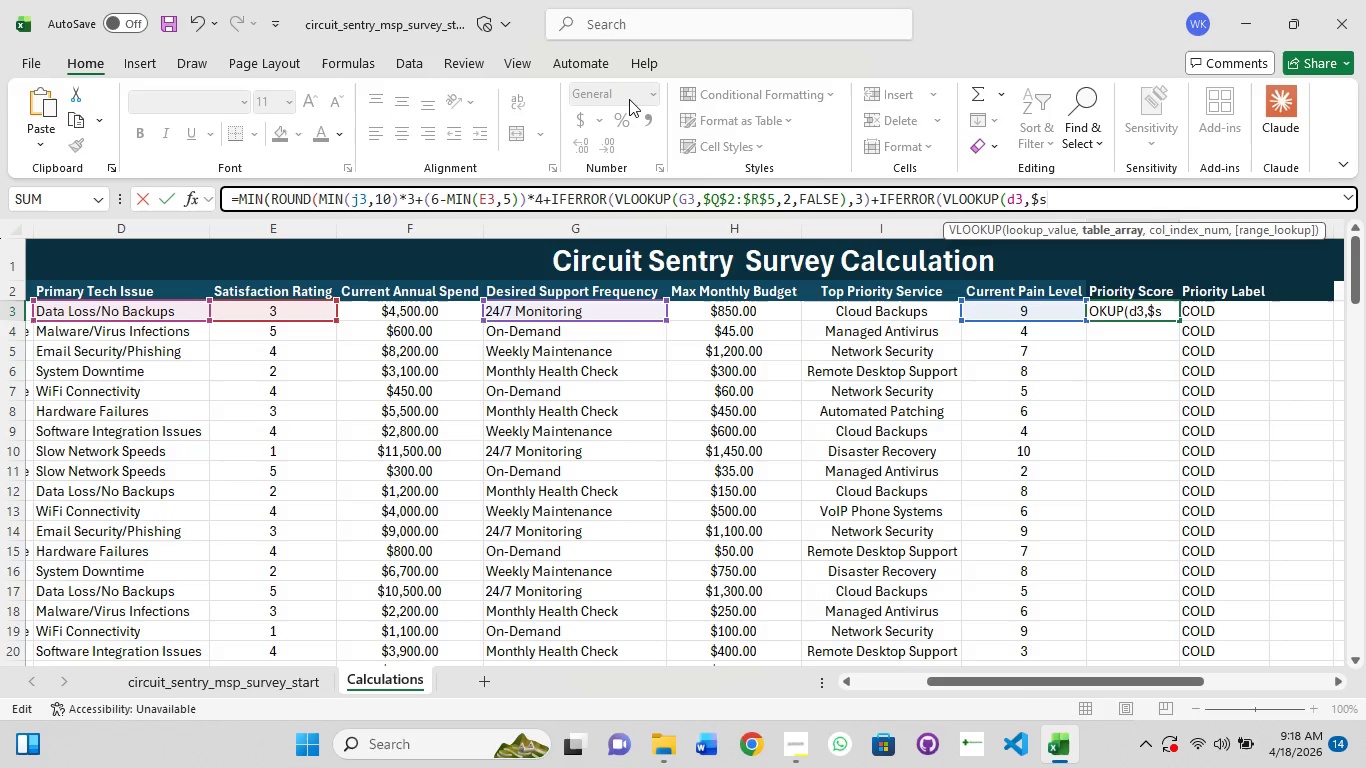 
key(Shift+4)
 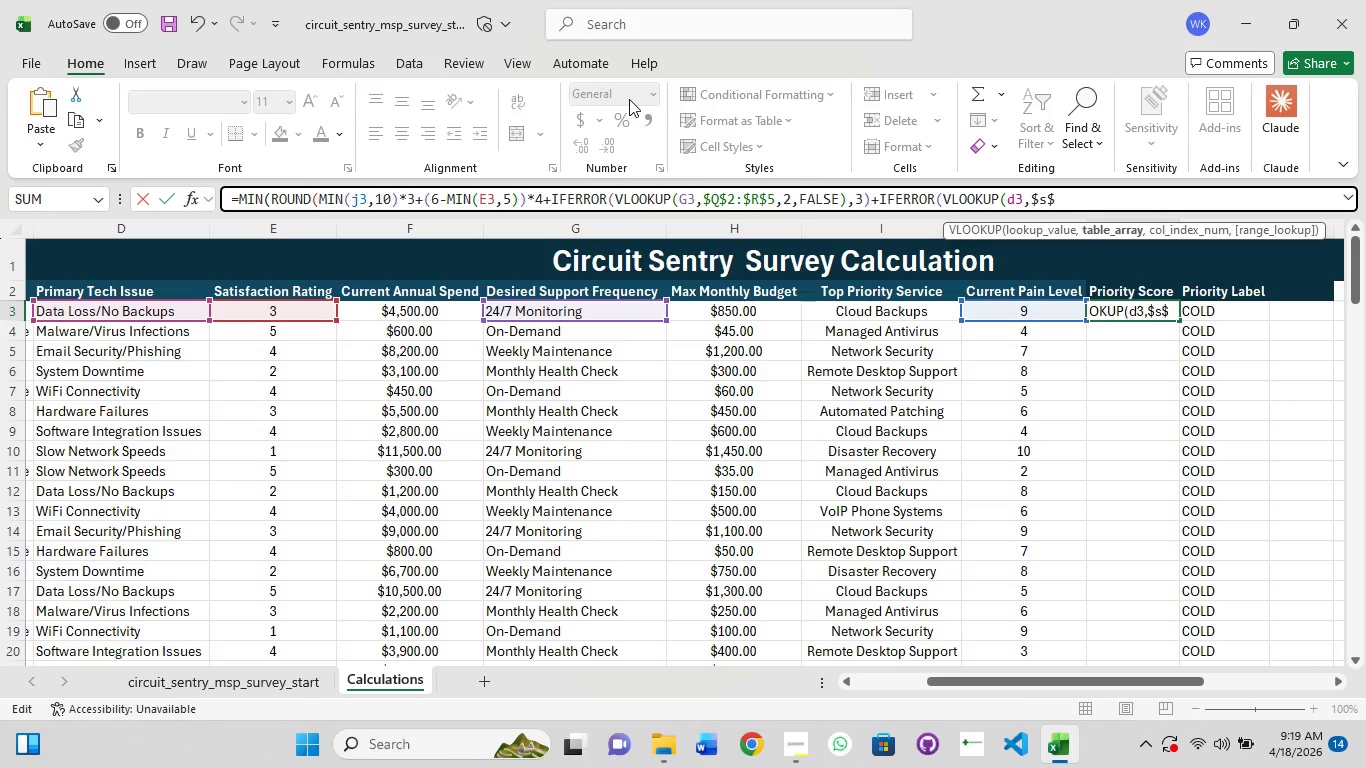 
key(2)
 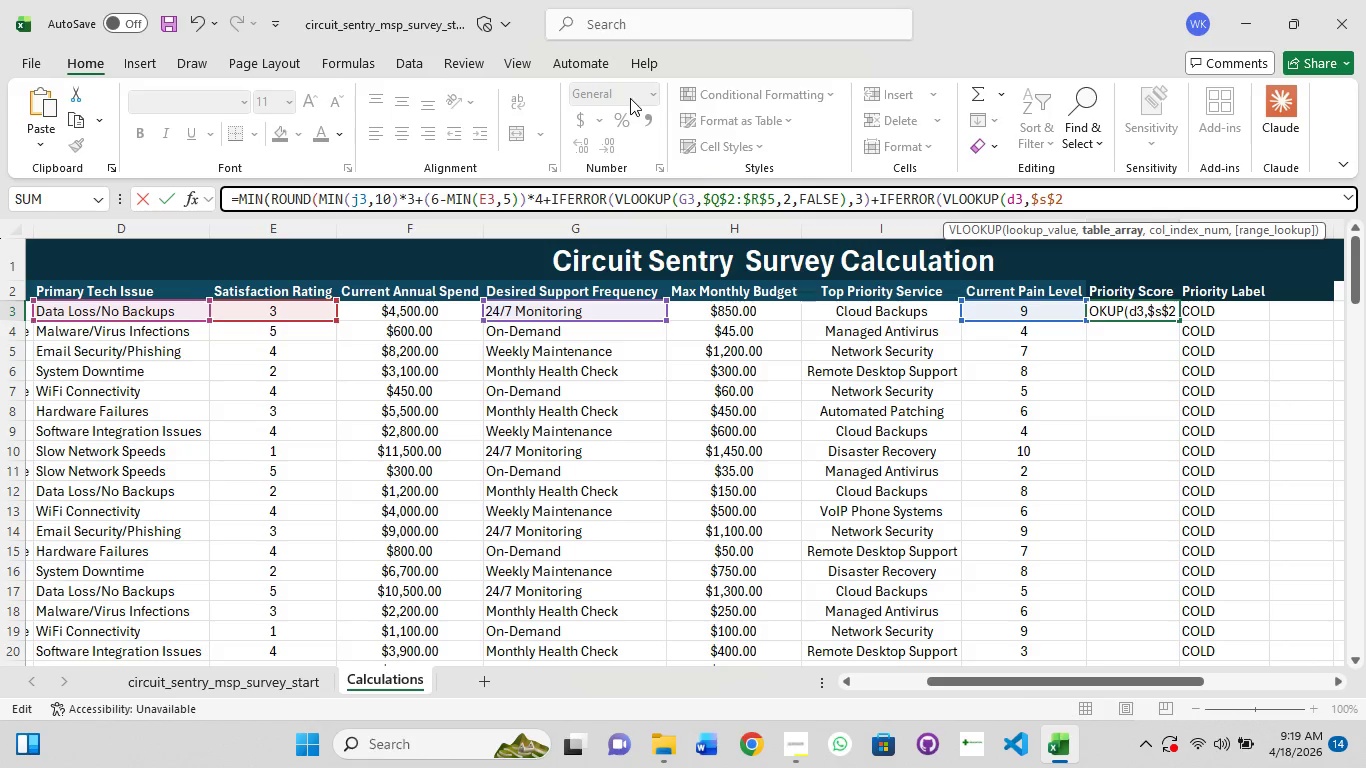 
wait(14.47)
 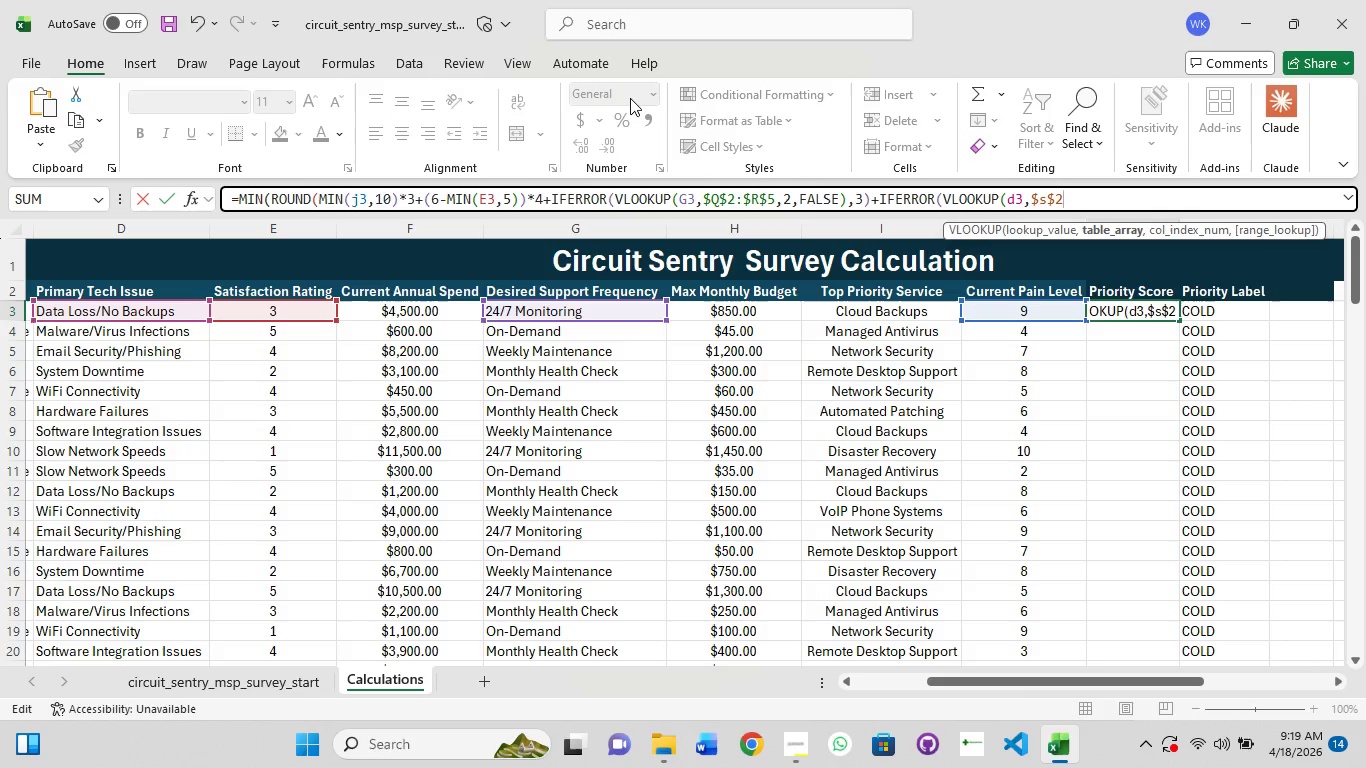 
type(:$T$)
 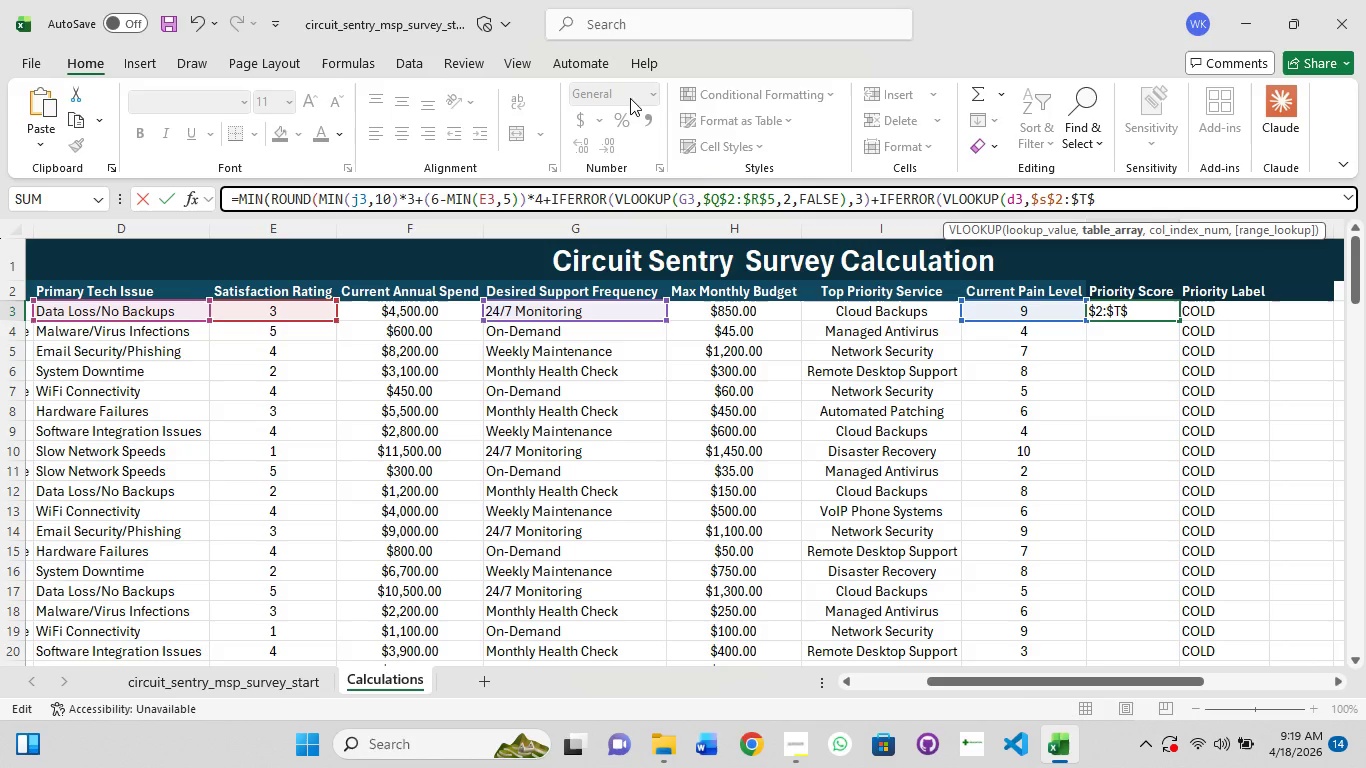 
key(9)
 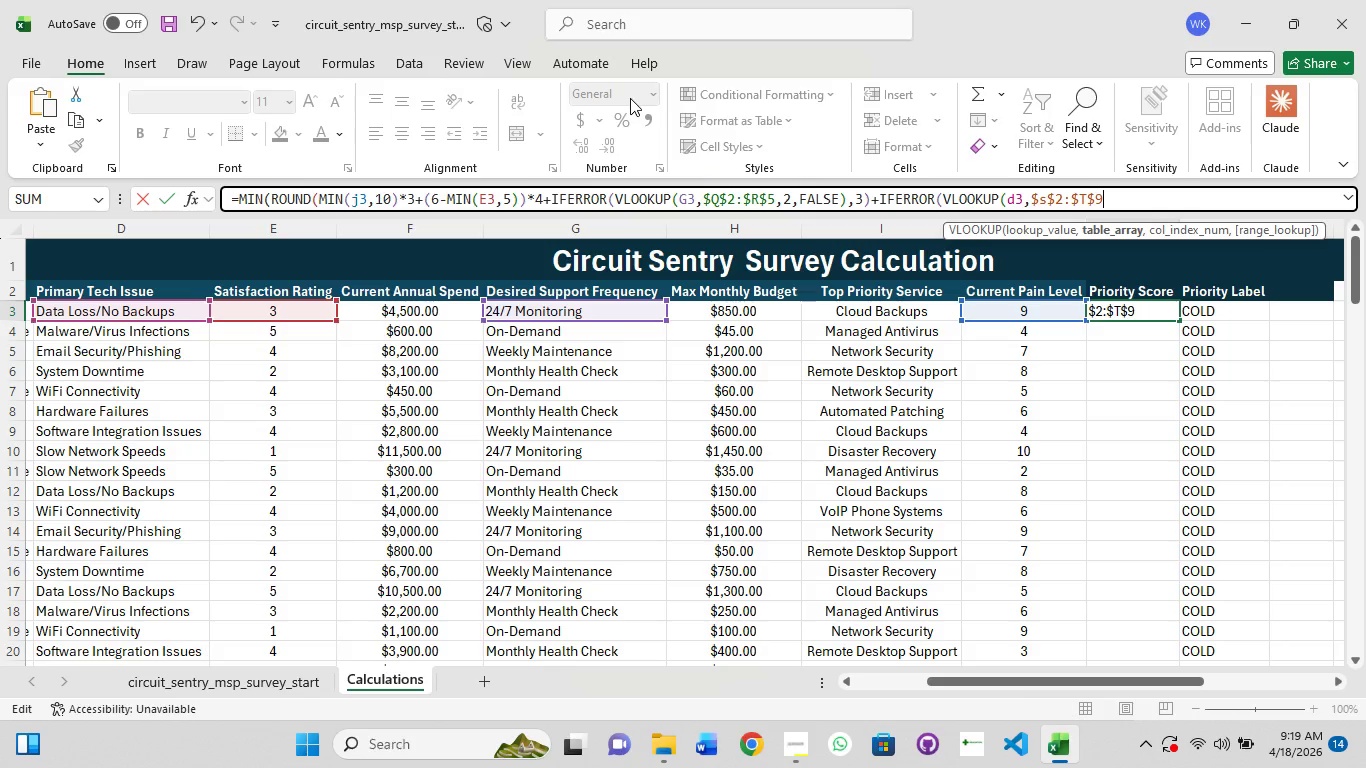 
key(Comma)
 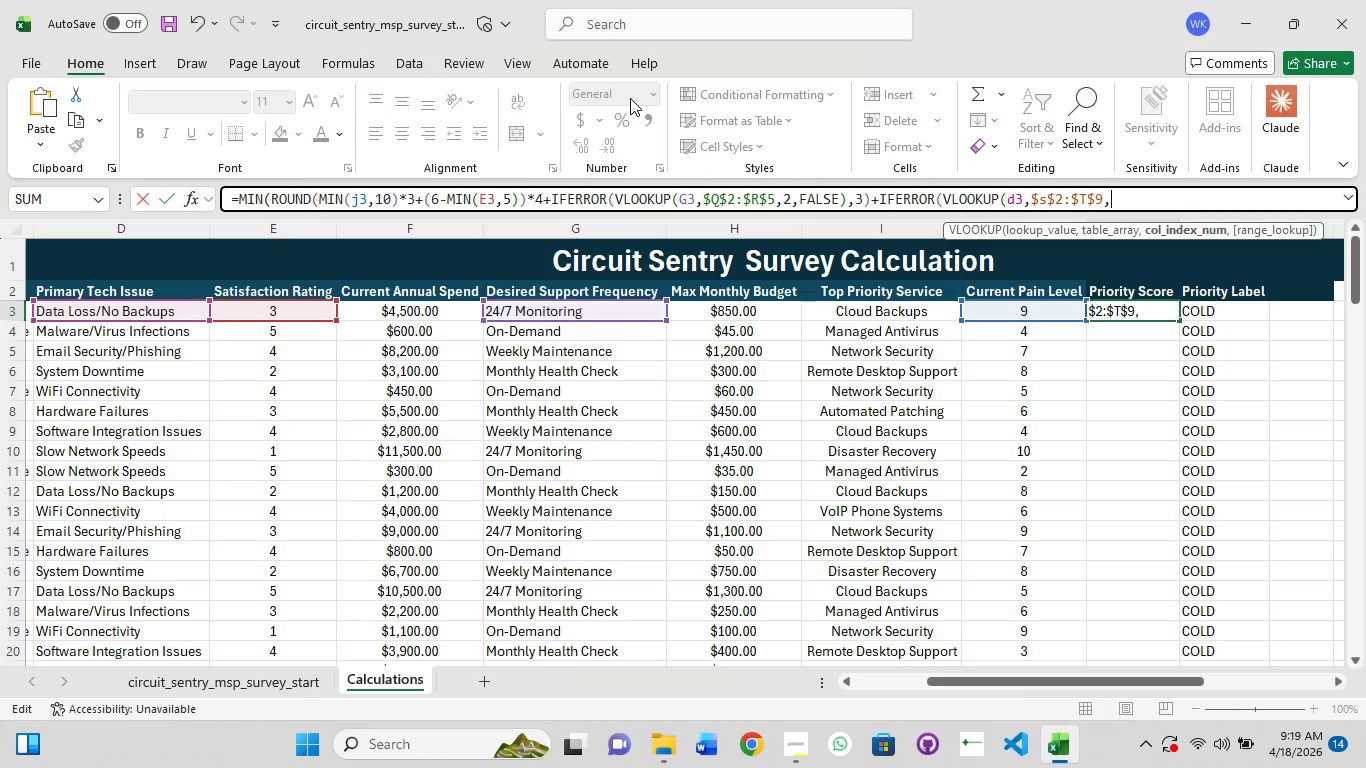 
type(2,False)
 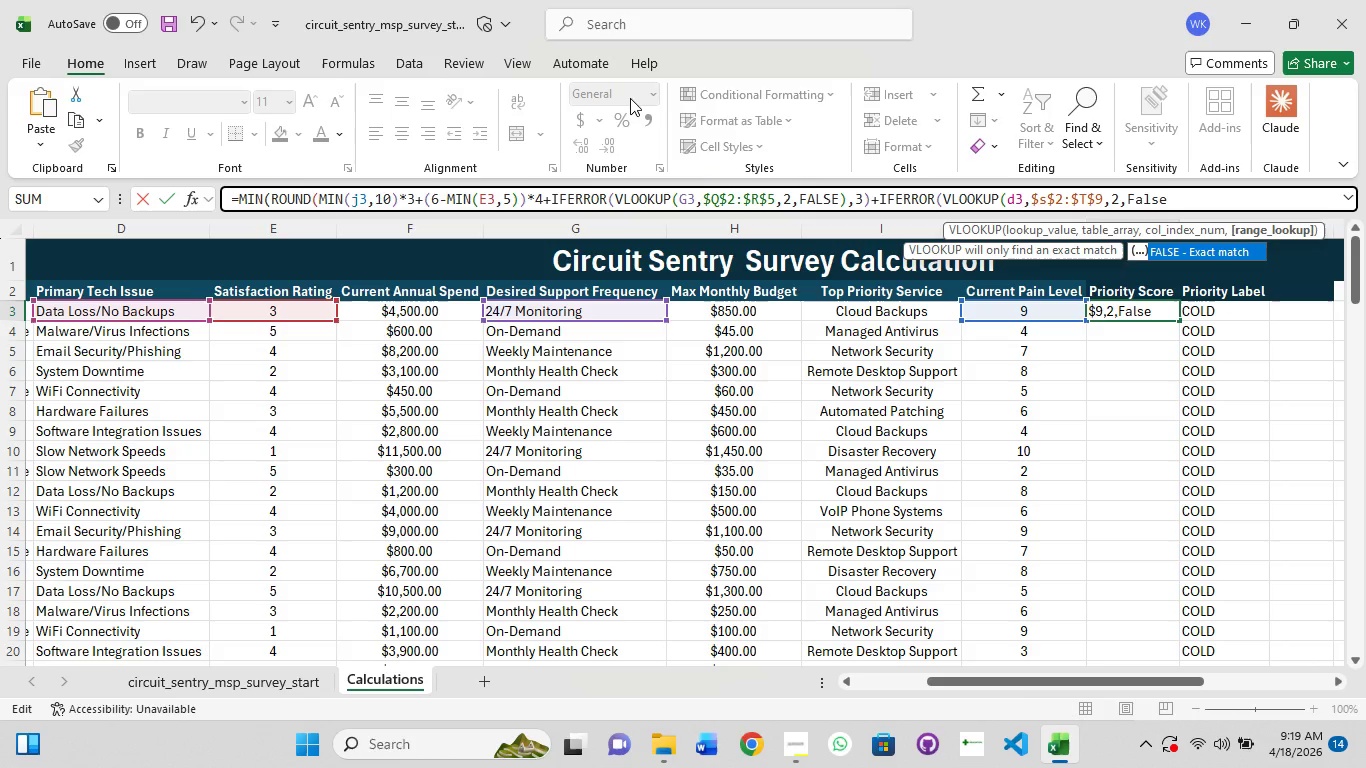 
wait(6.78)
 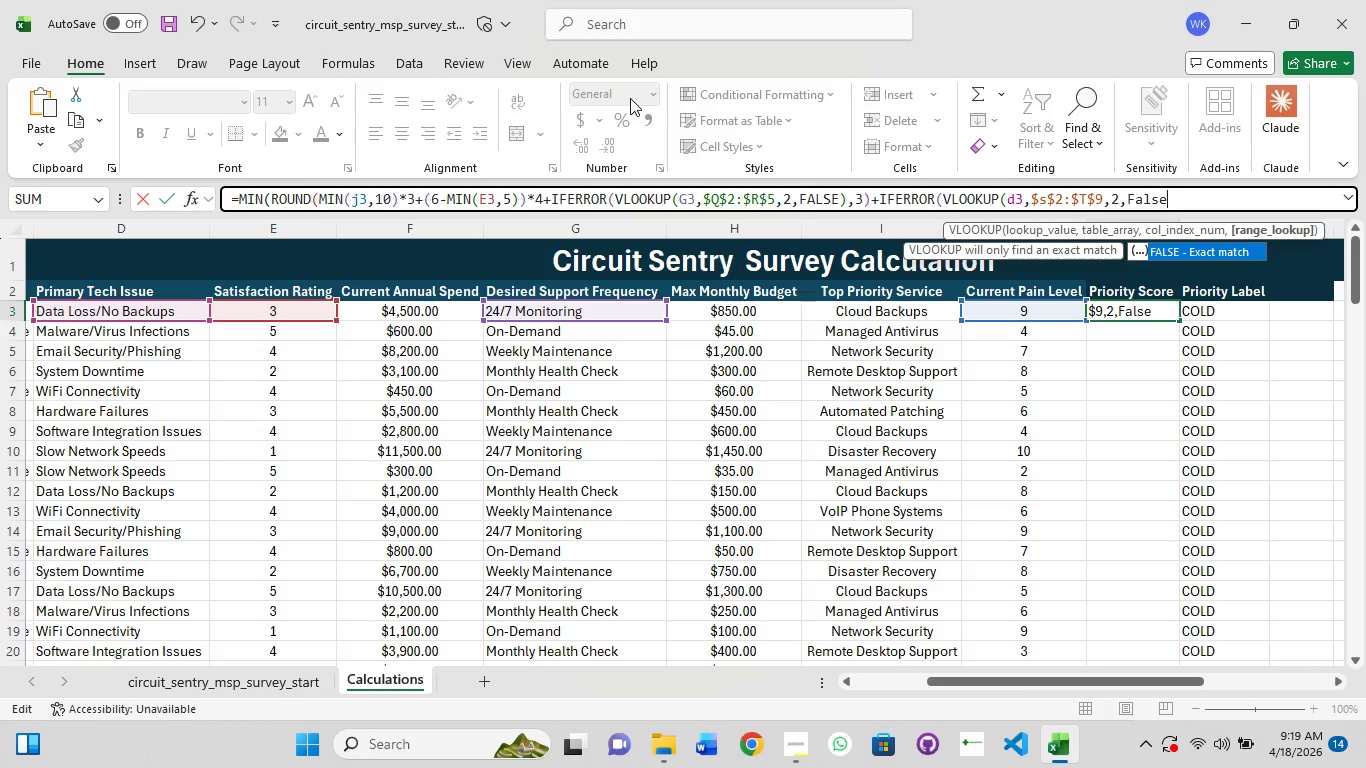 
key(Shift+0)
 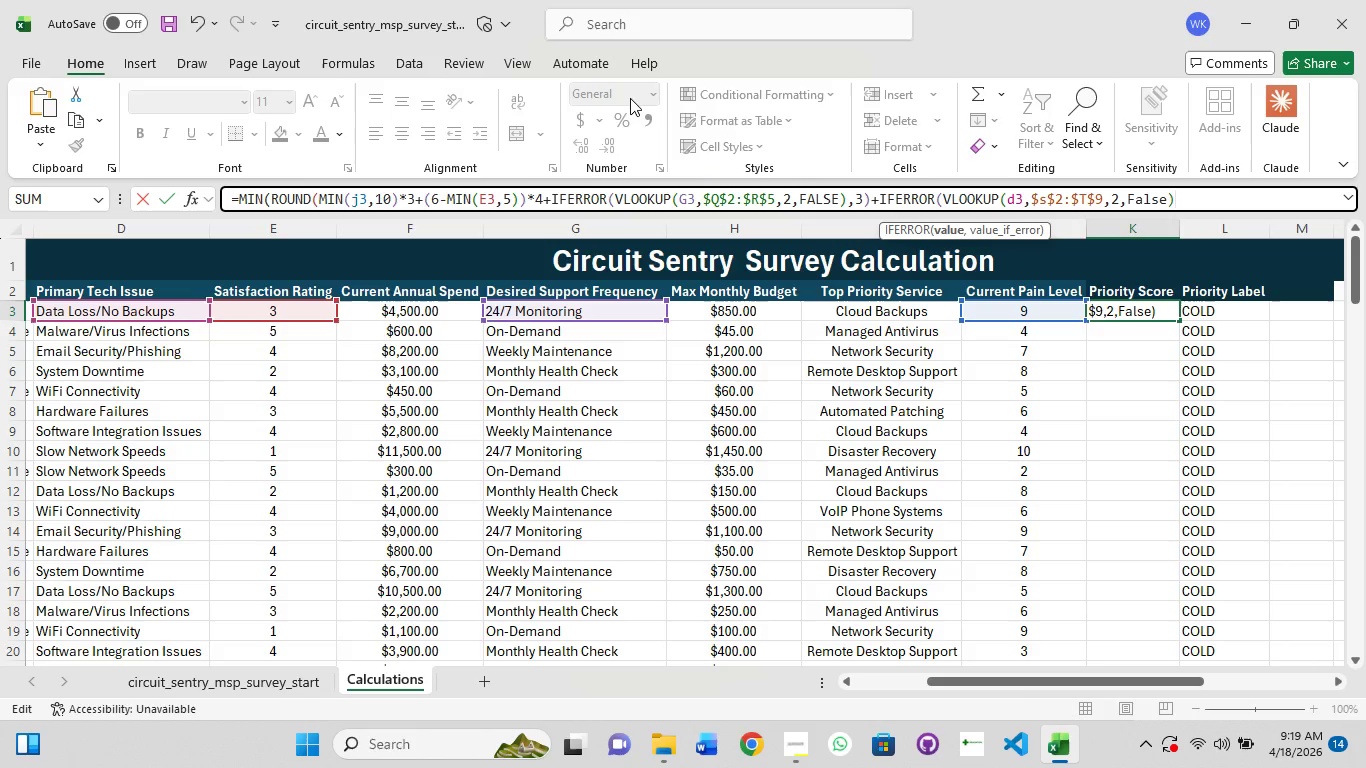 
key(Shift+Equal)
 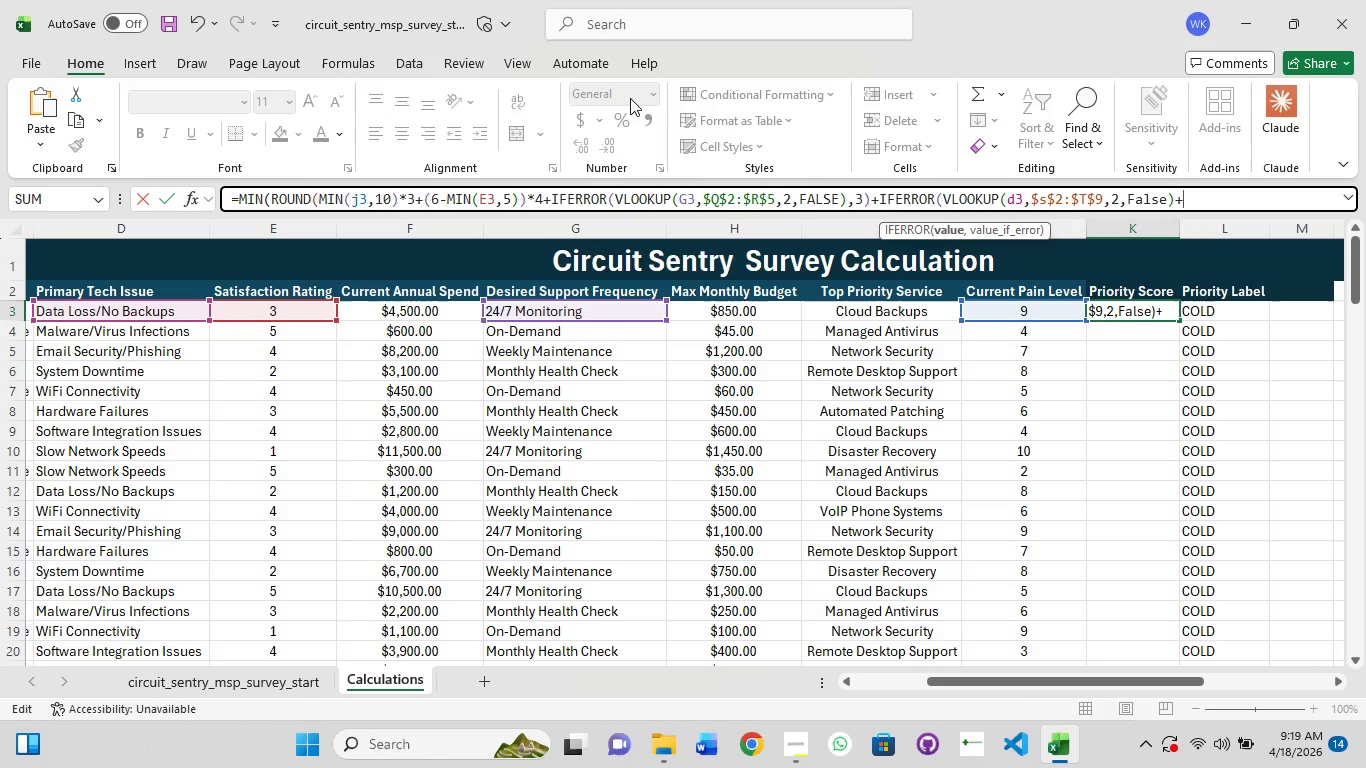 
key(Shift+ShiftRight)
 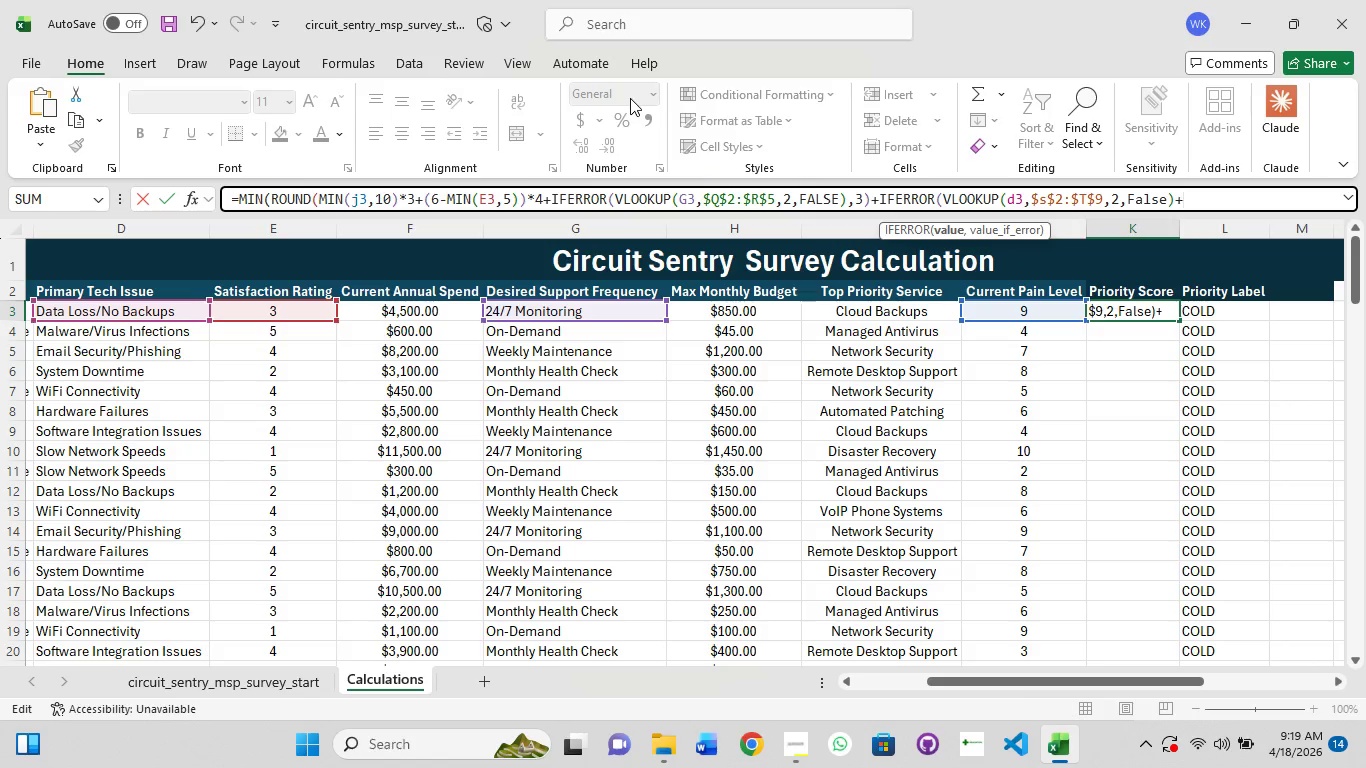 
key(5)
 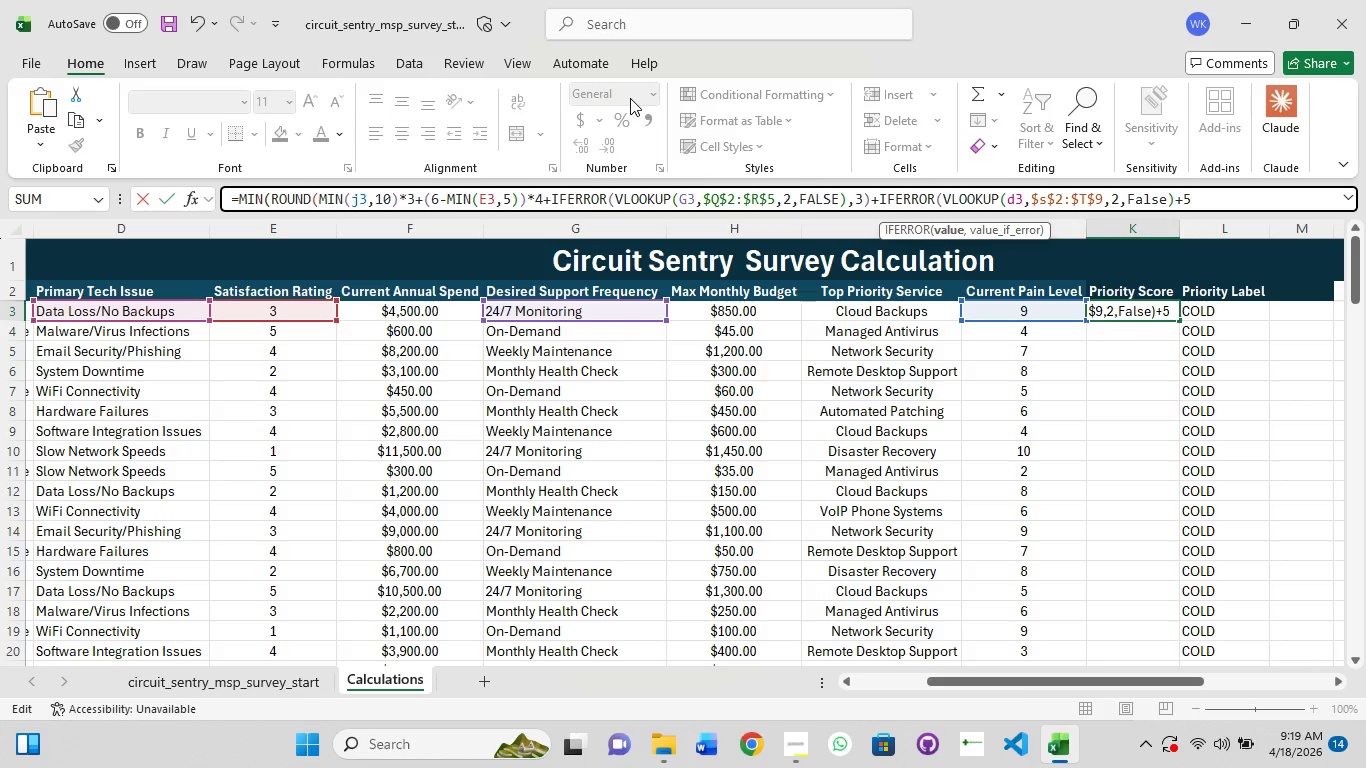 
key(Backspace)
 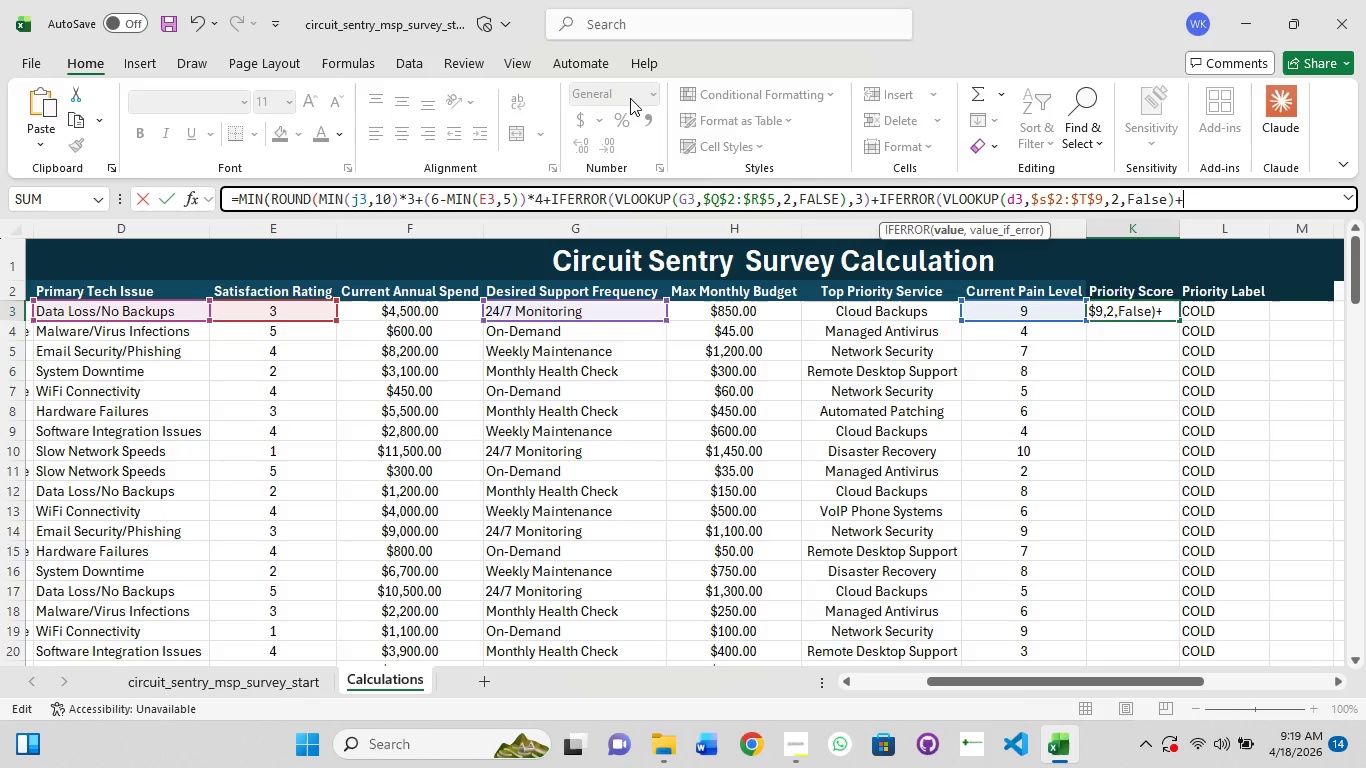 
key(Backspace)
 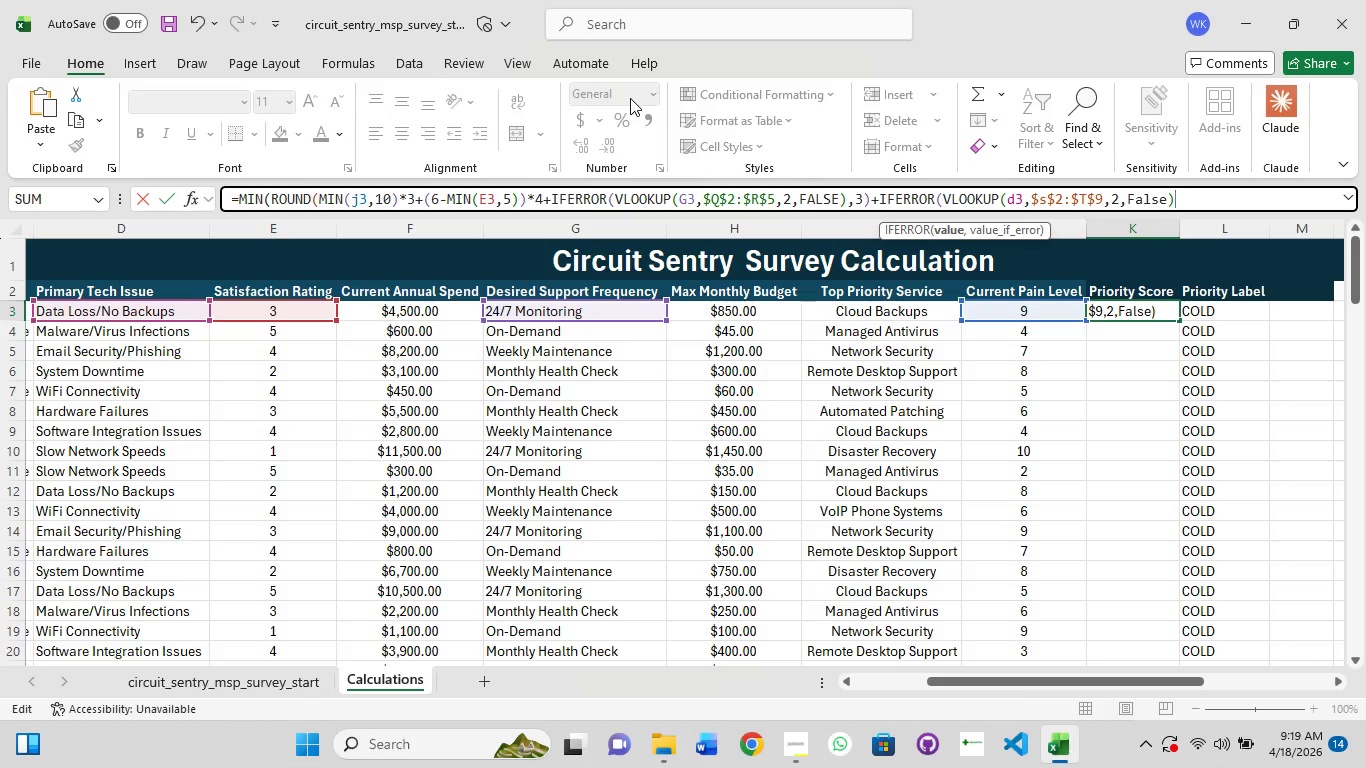 
type(,5)+if)
key(Tab)
 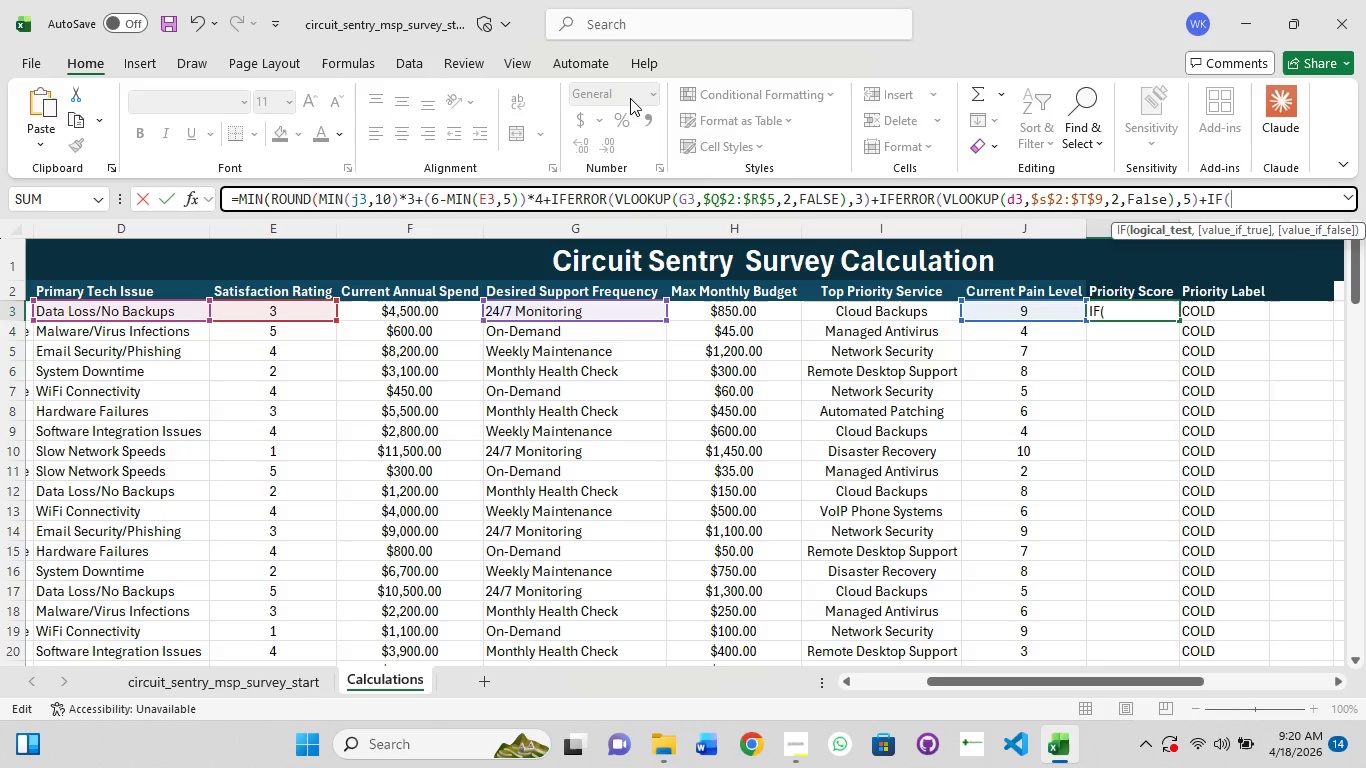 
wait(18.5)
 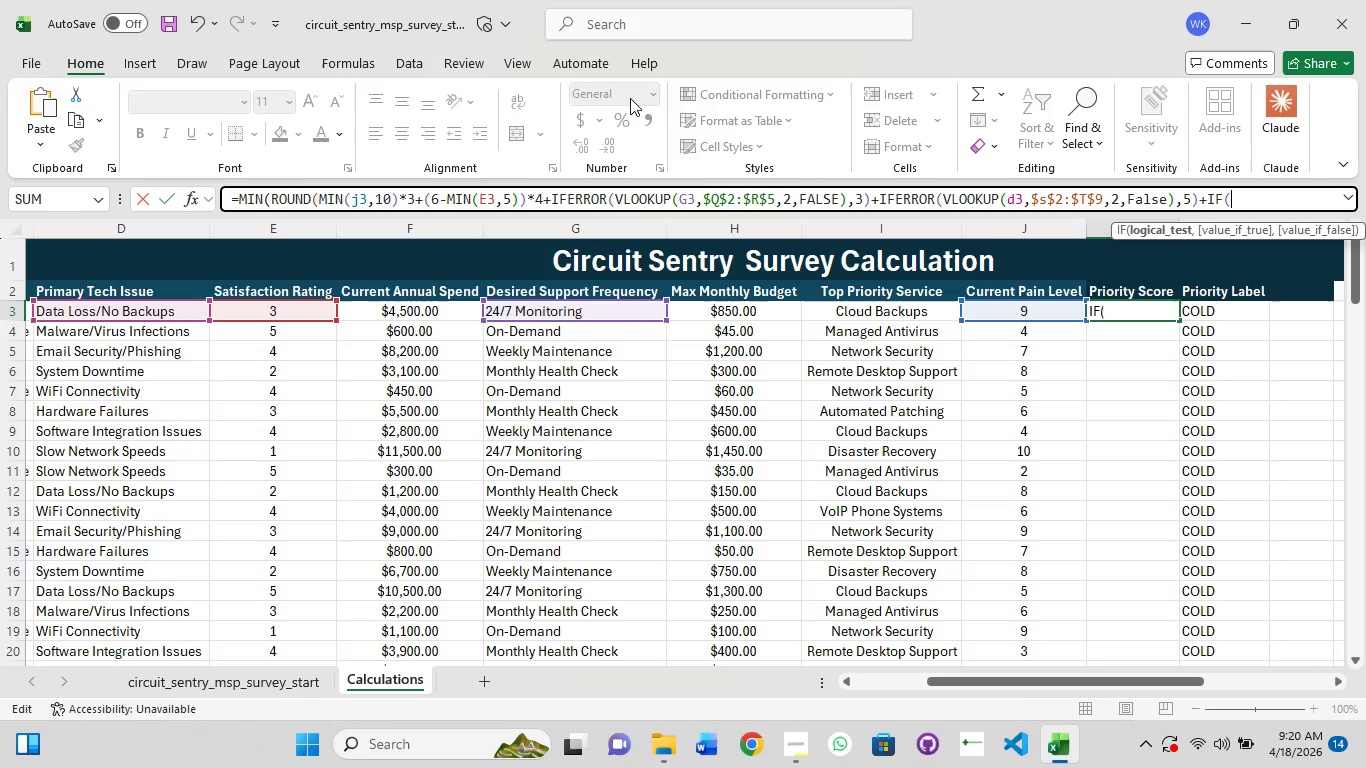 
type(and)
key(Tab)
 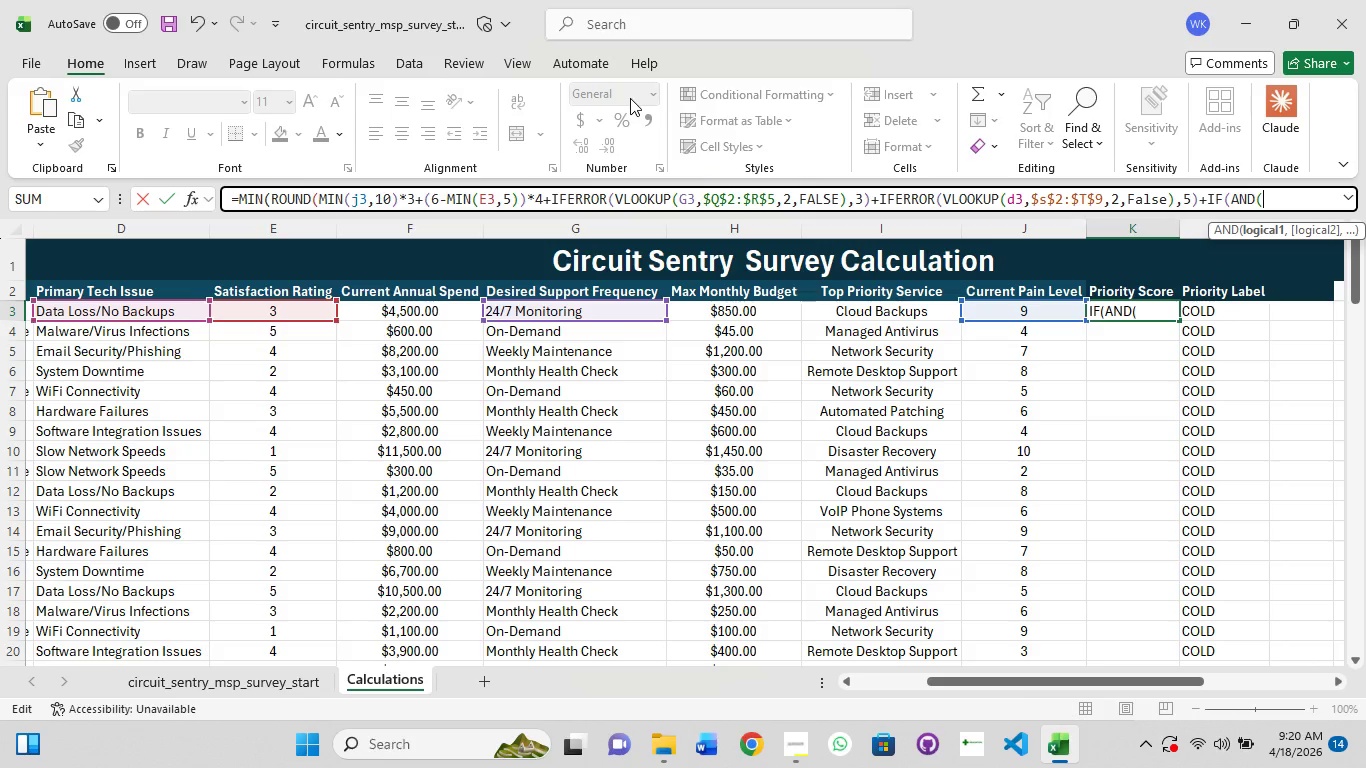 
type(isnumber)
key(Tab)
 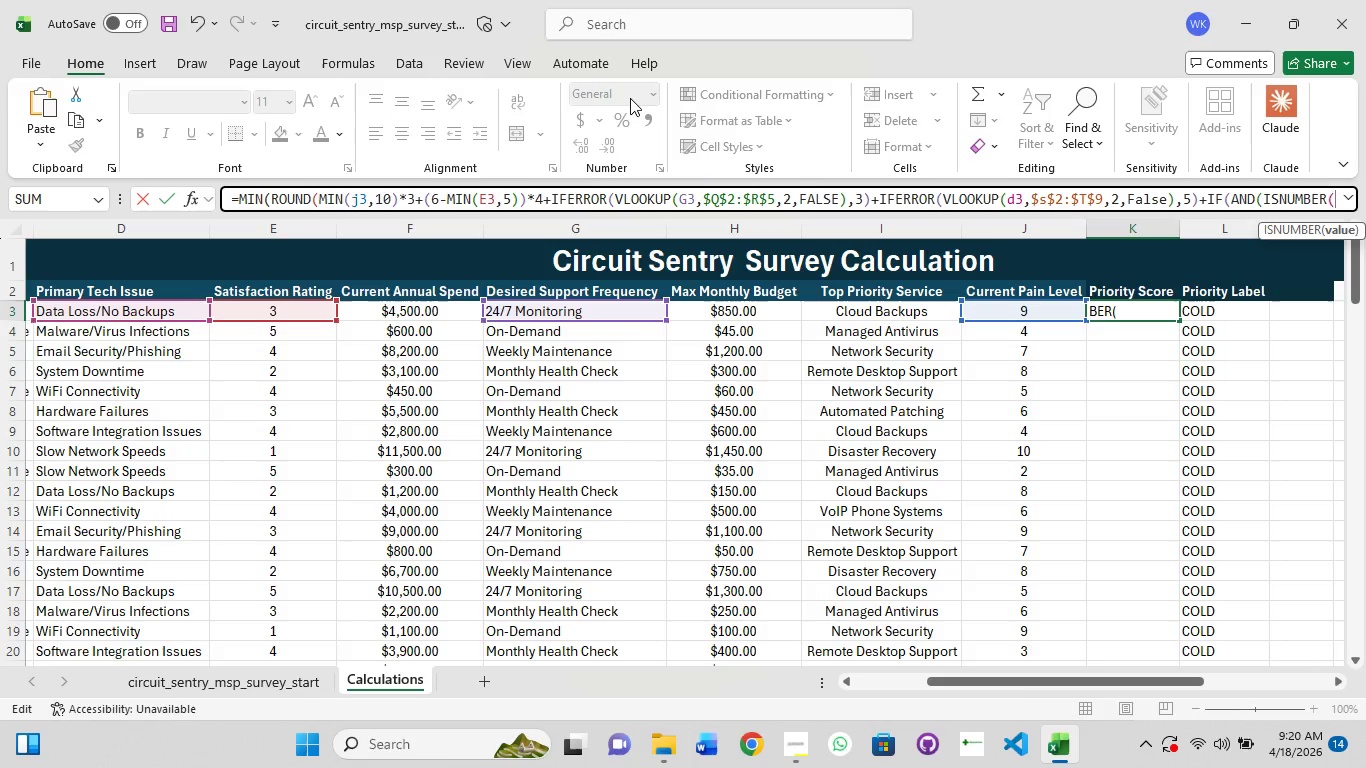 
type(h3)
 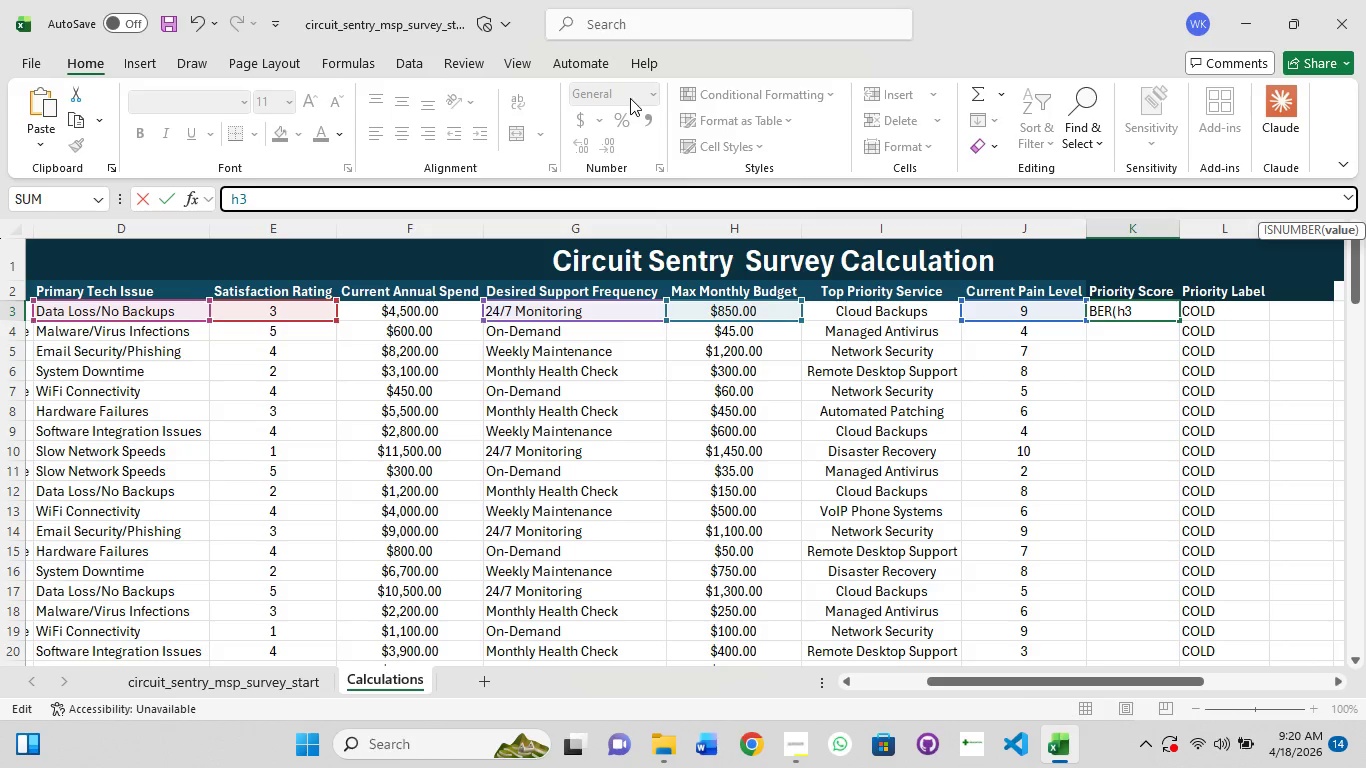 
wait(7.08)
 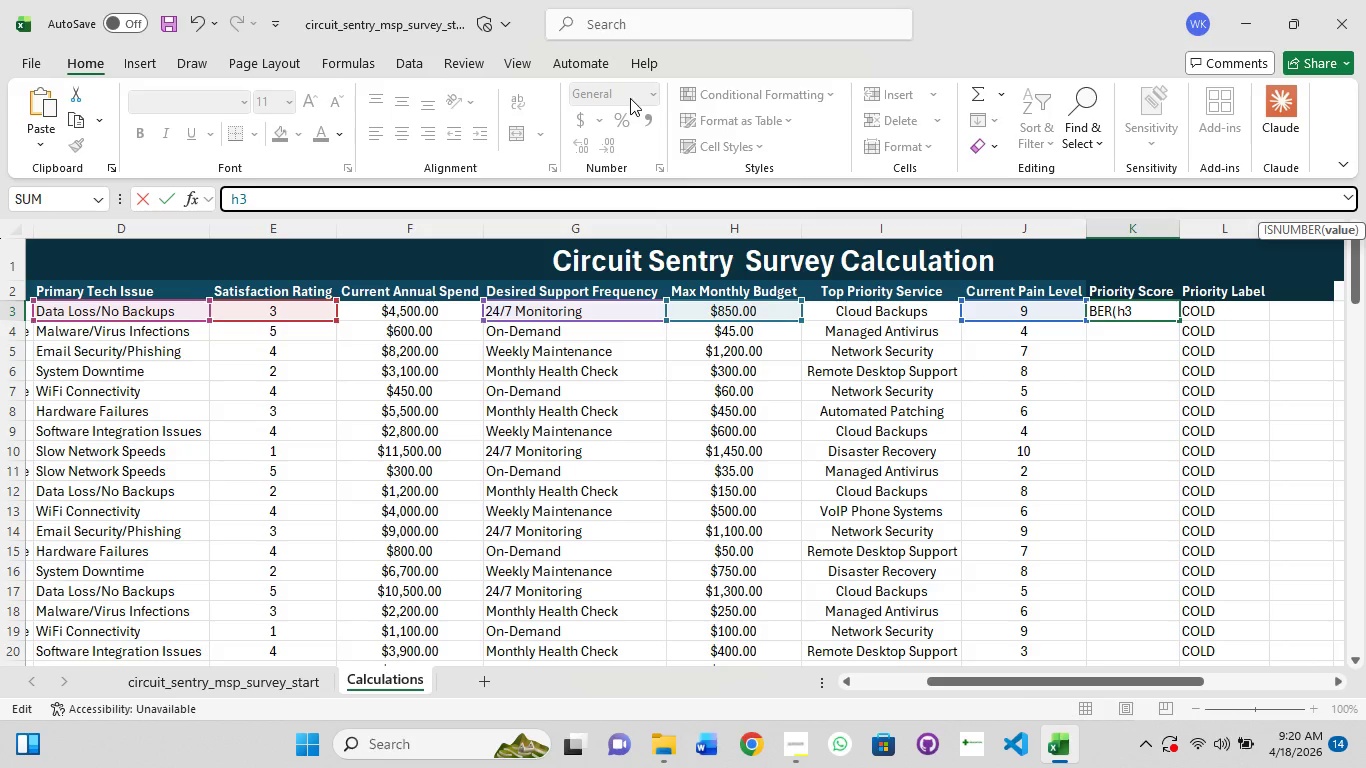 
key(Backspace)
key(Backspace)
type(H3))
 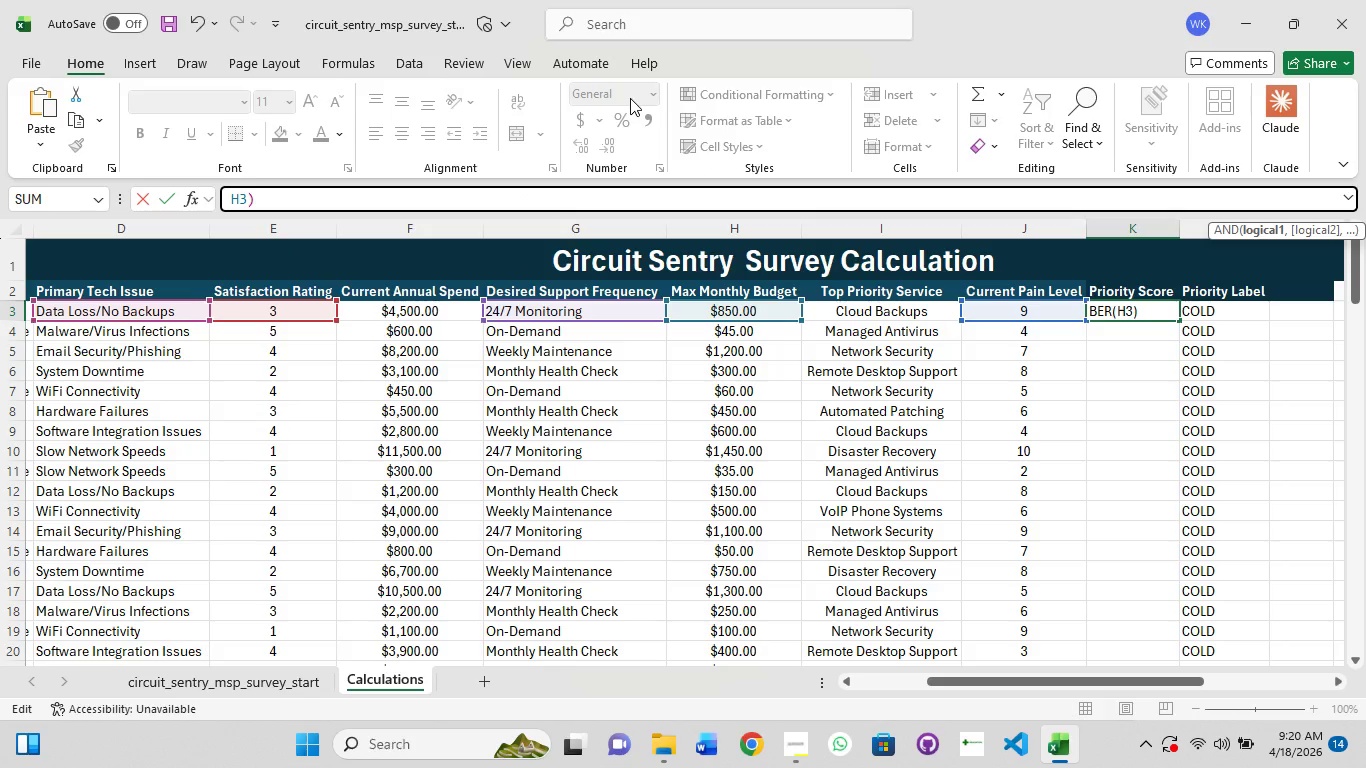 
type(,isN)
 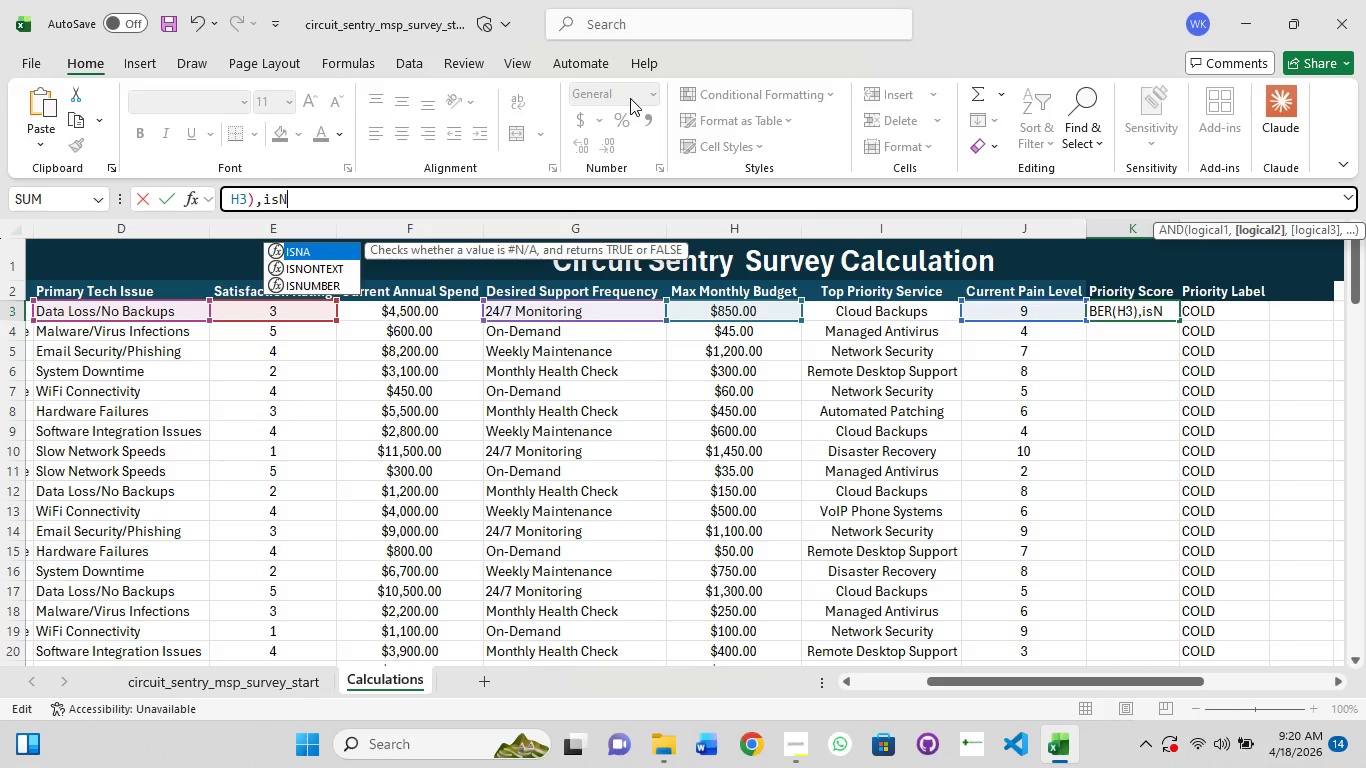 
key(ArrowDown)
 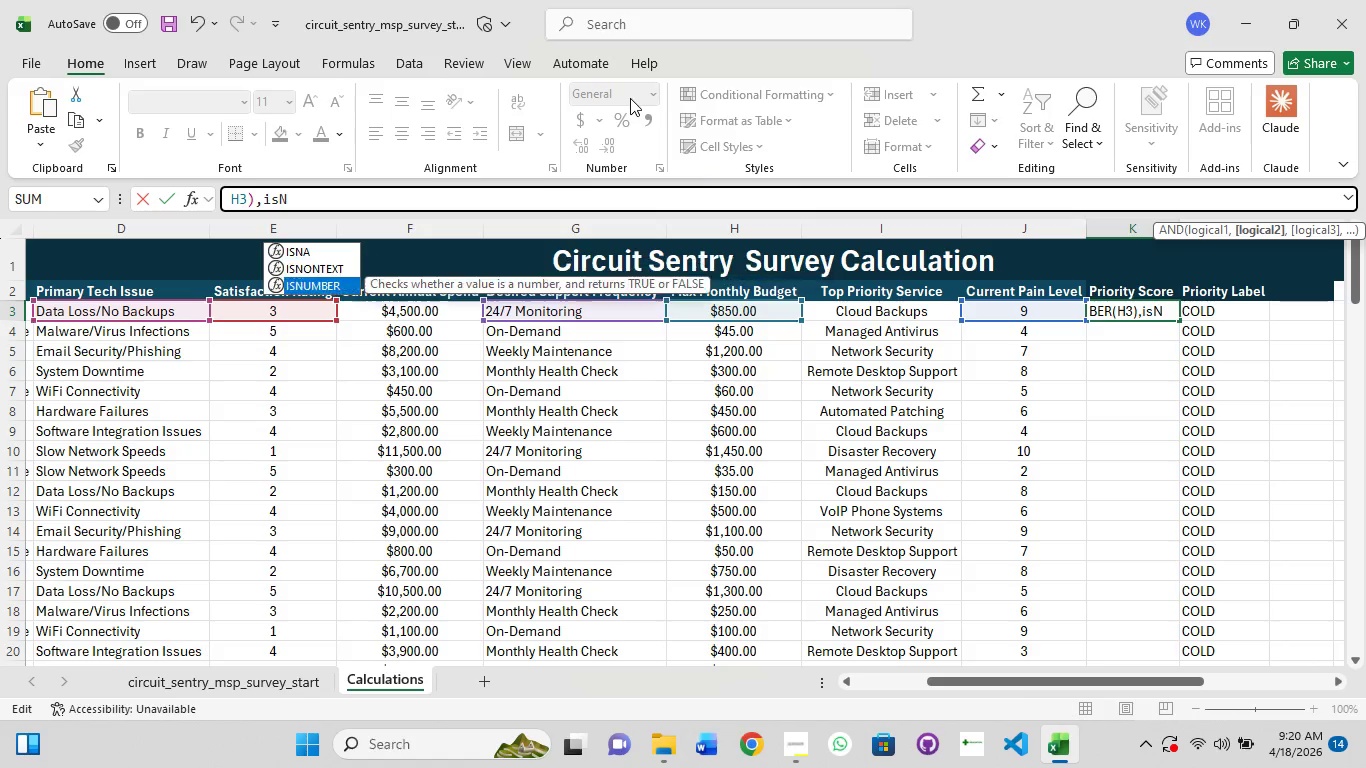 
key(ArrowDown)
 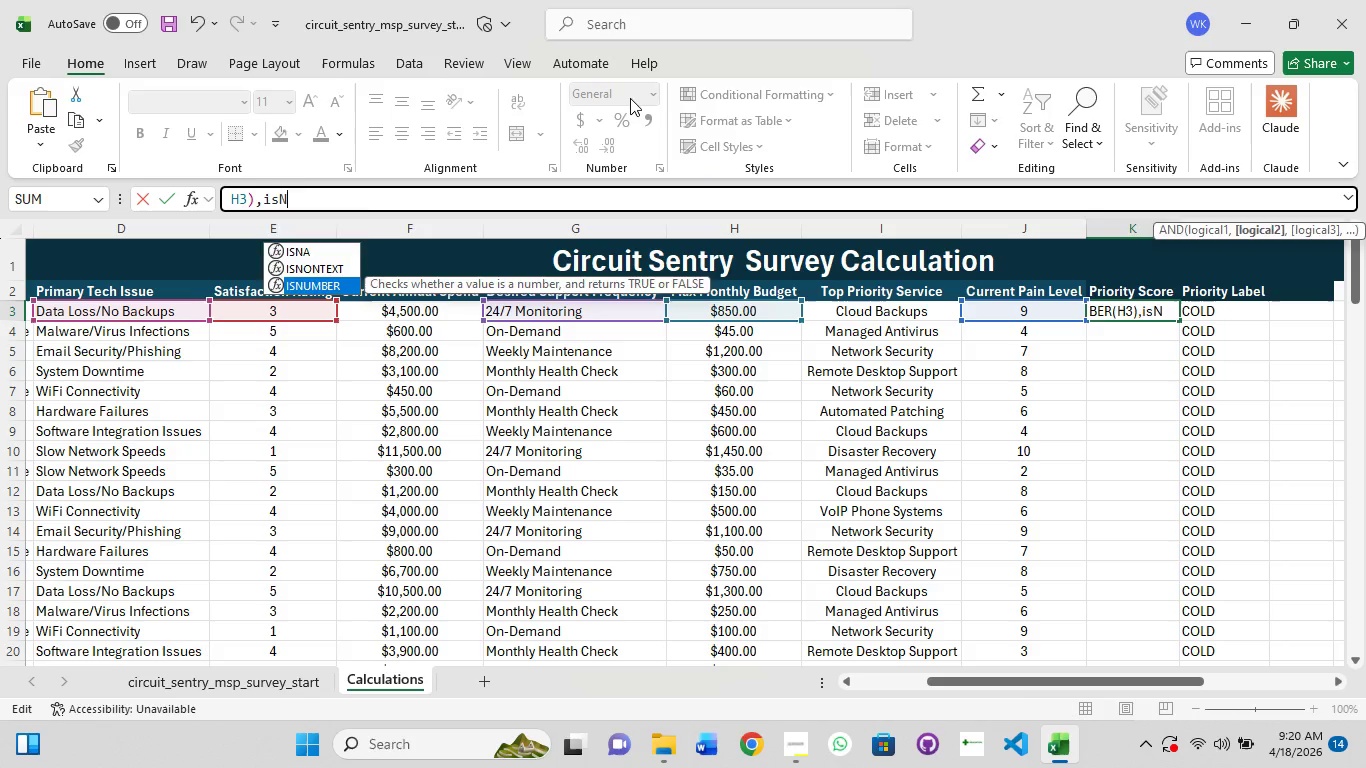 
key(Tab)
 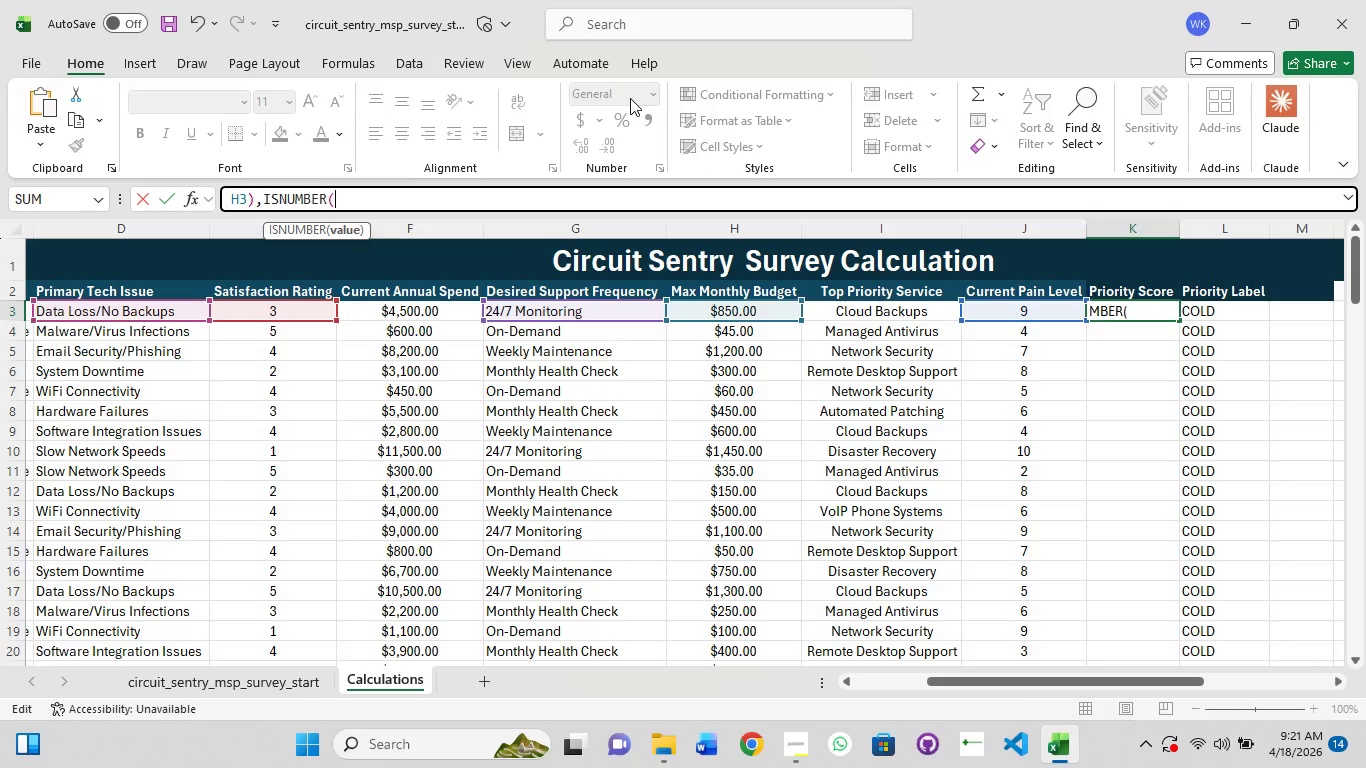 
wait(5.2)
 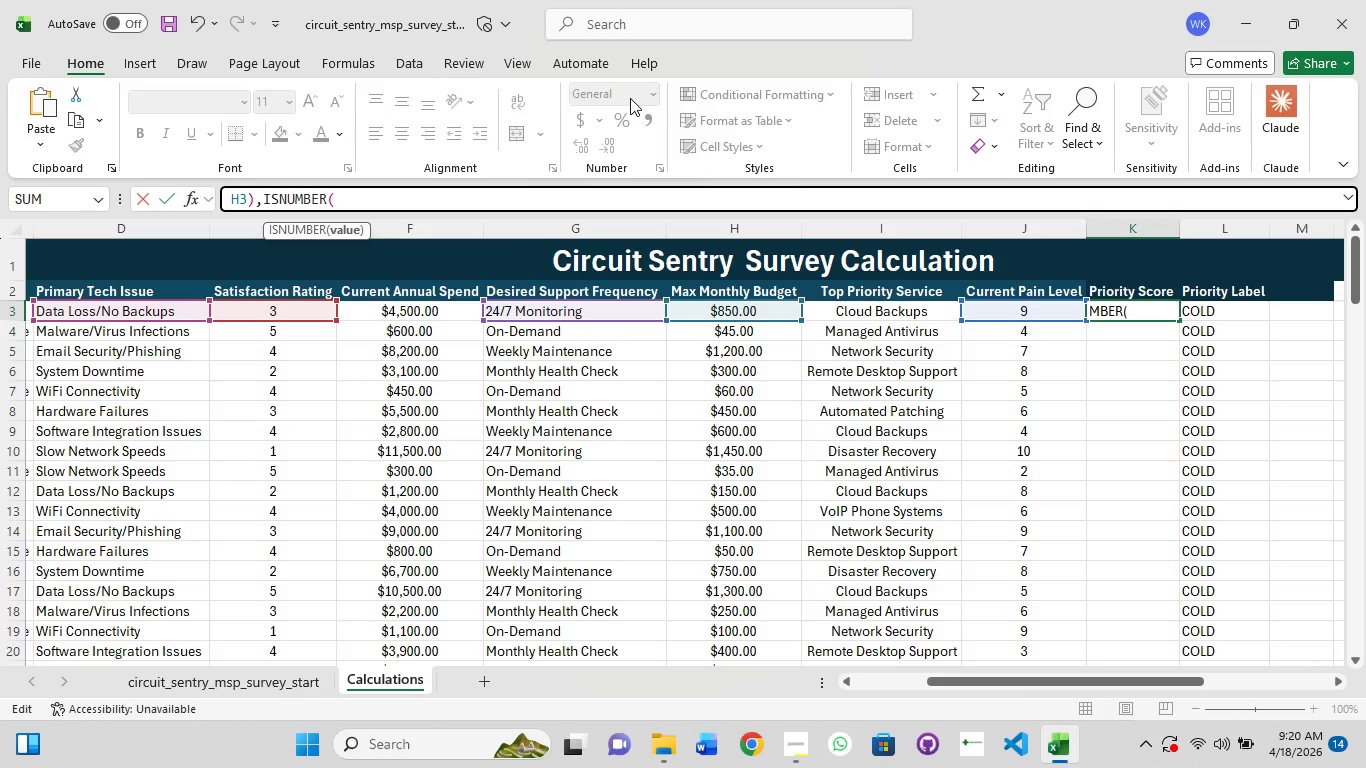 
type(F3),F3>0)
 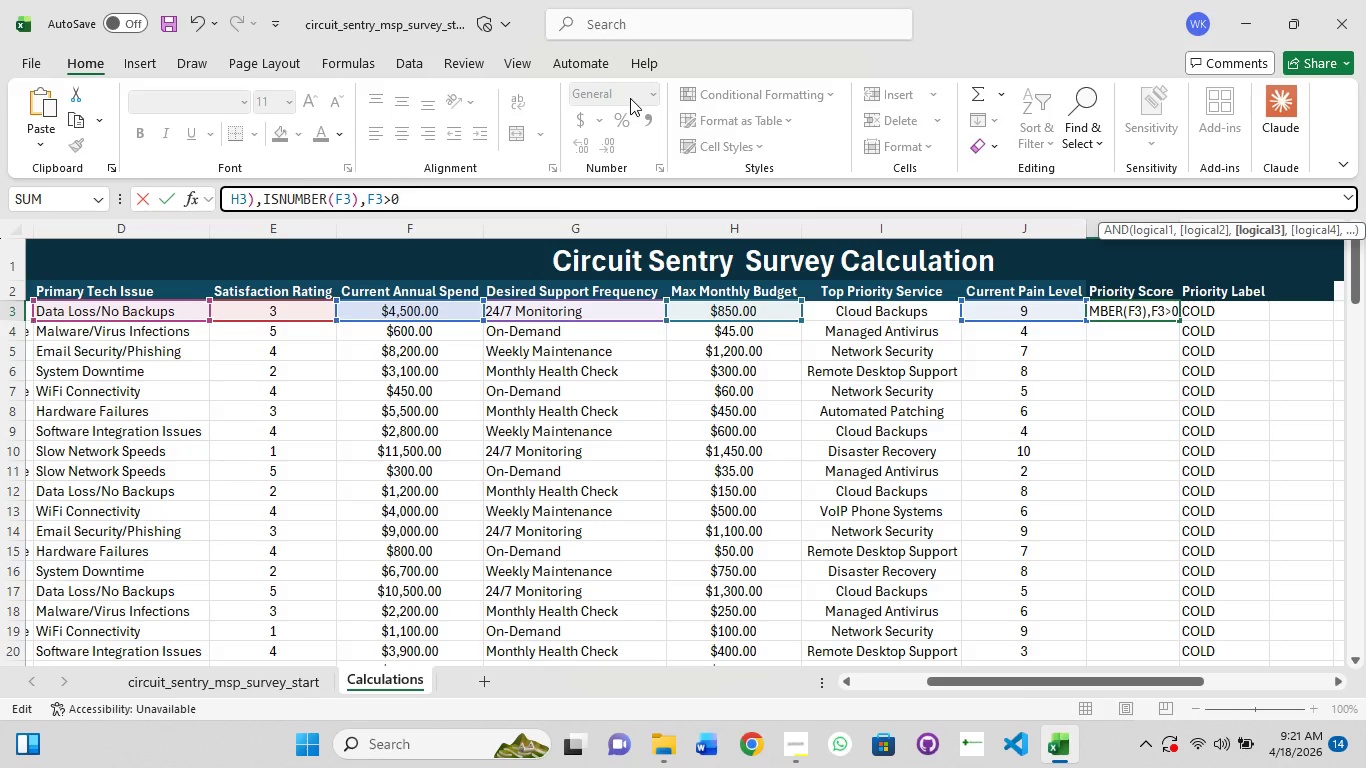 
wait(7.64)
 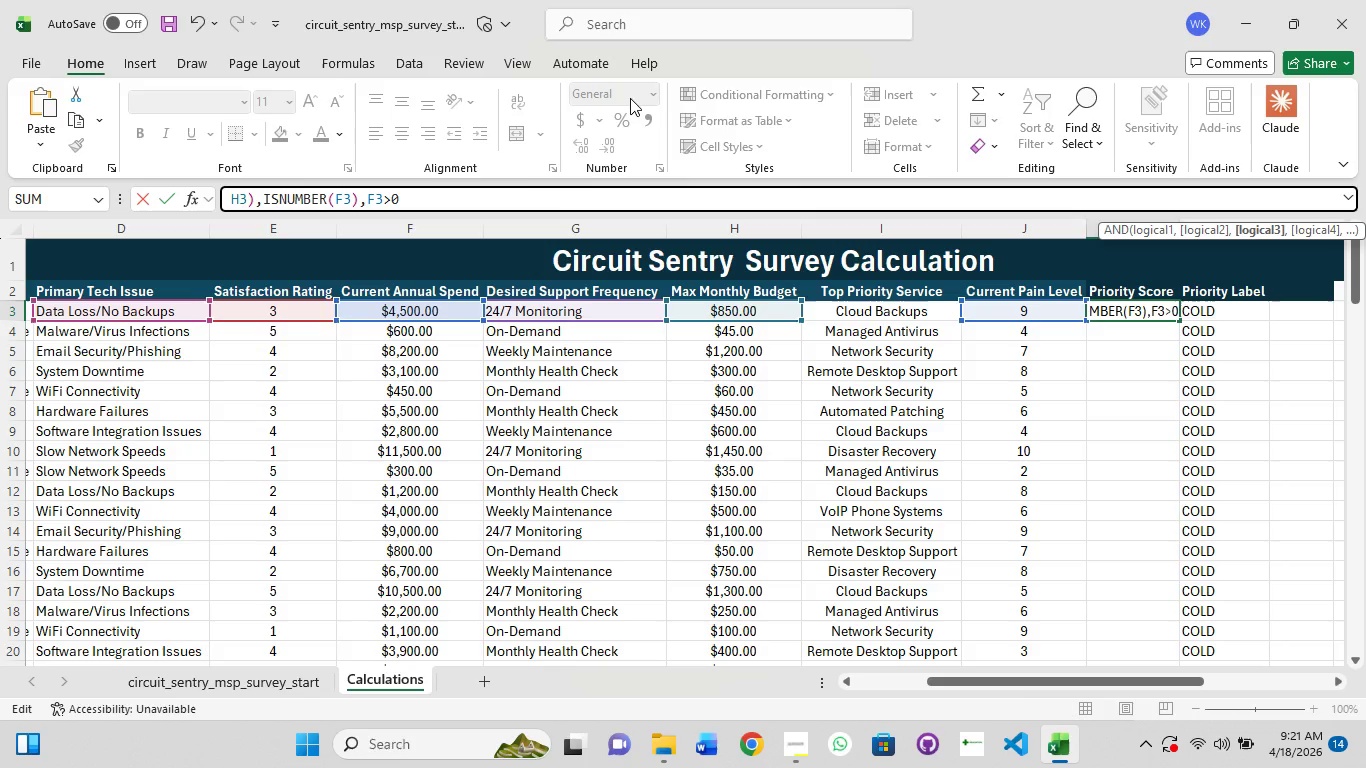 
key(Shift+0)
 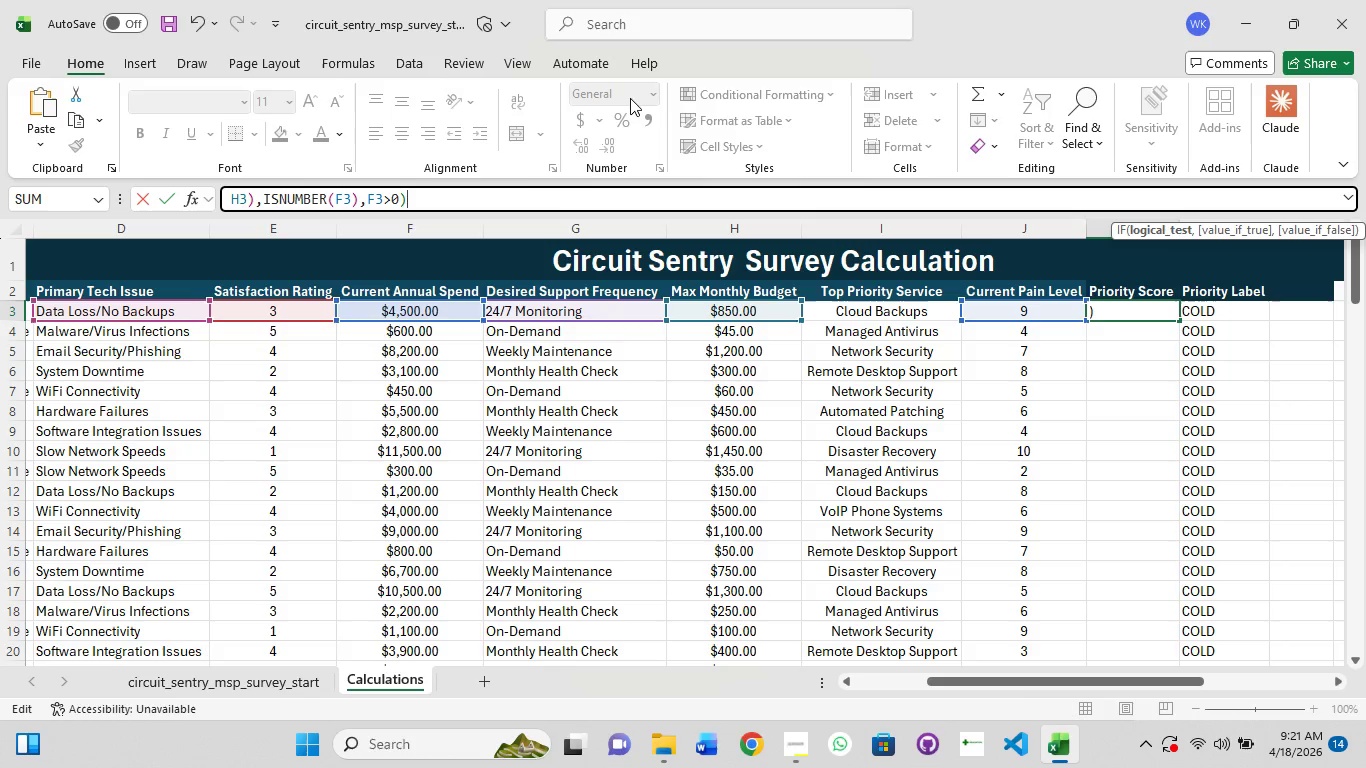 
type(,if)
key(Tab)
 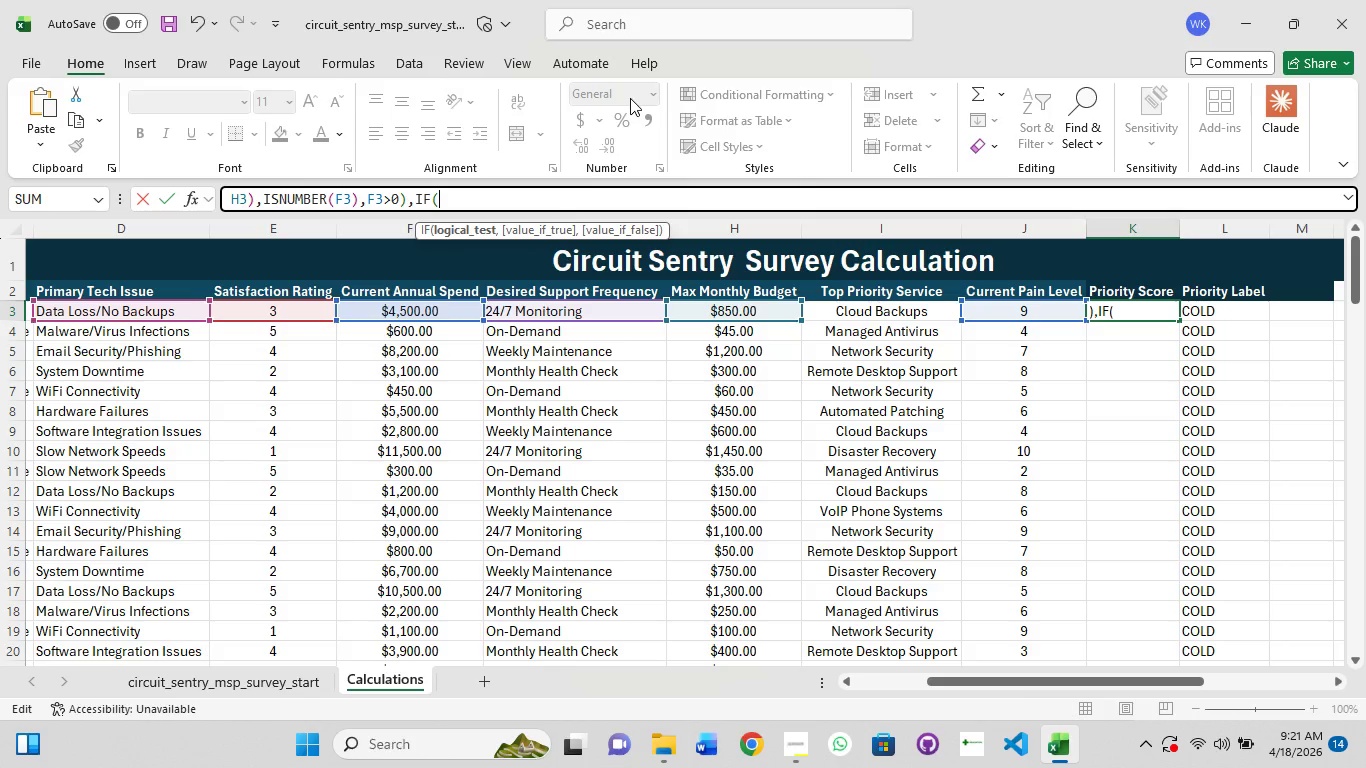 
key(Shift+9)
 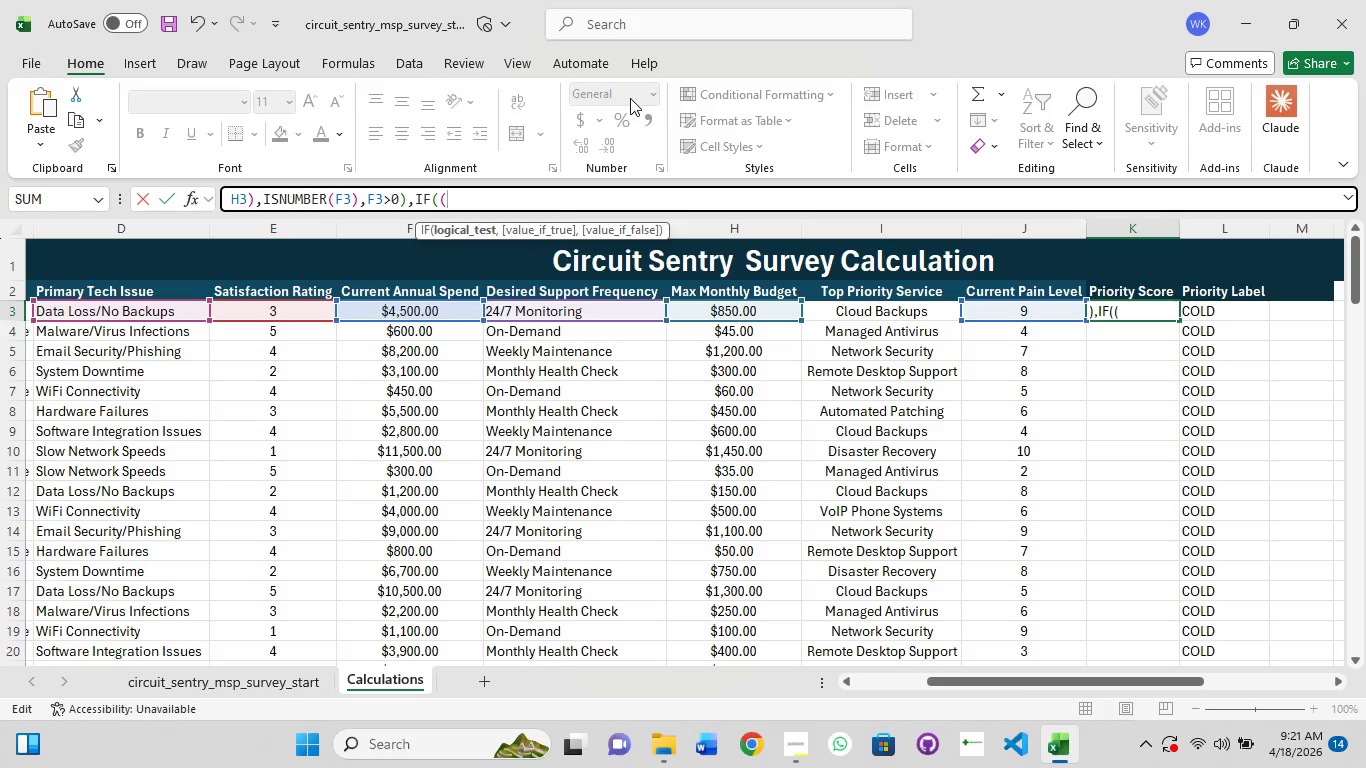 
hold_key(key=ShiftRight, duration=0.36)
 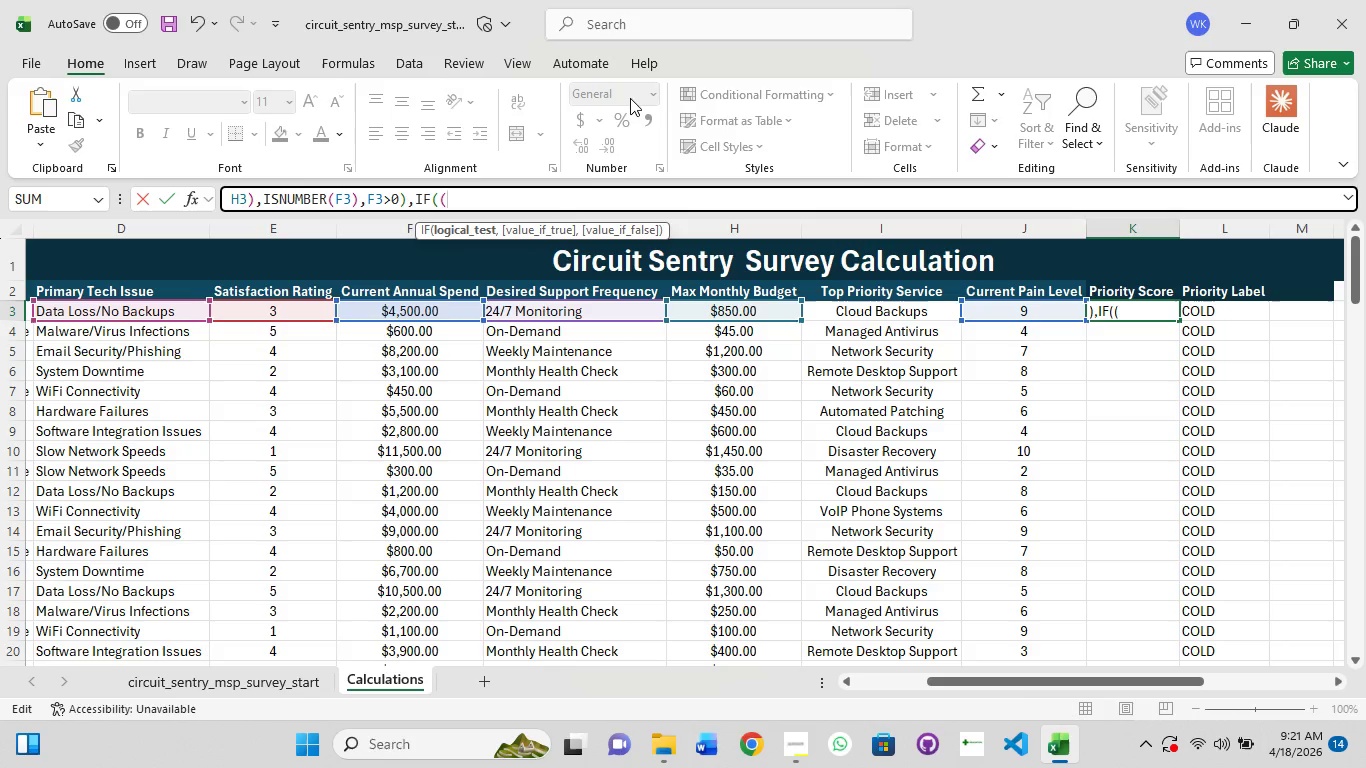 
key(Backspace)
 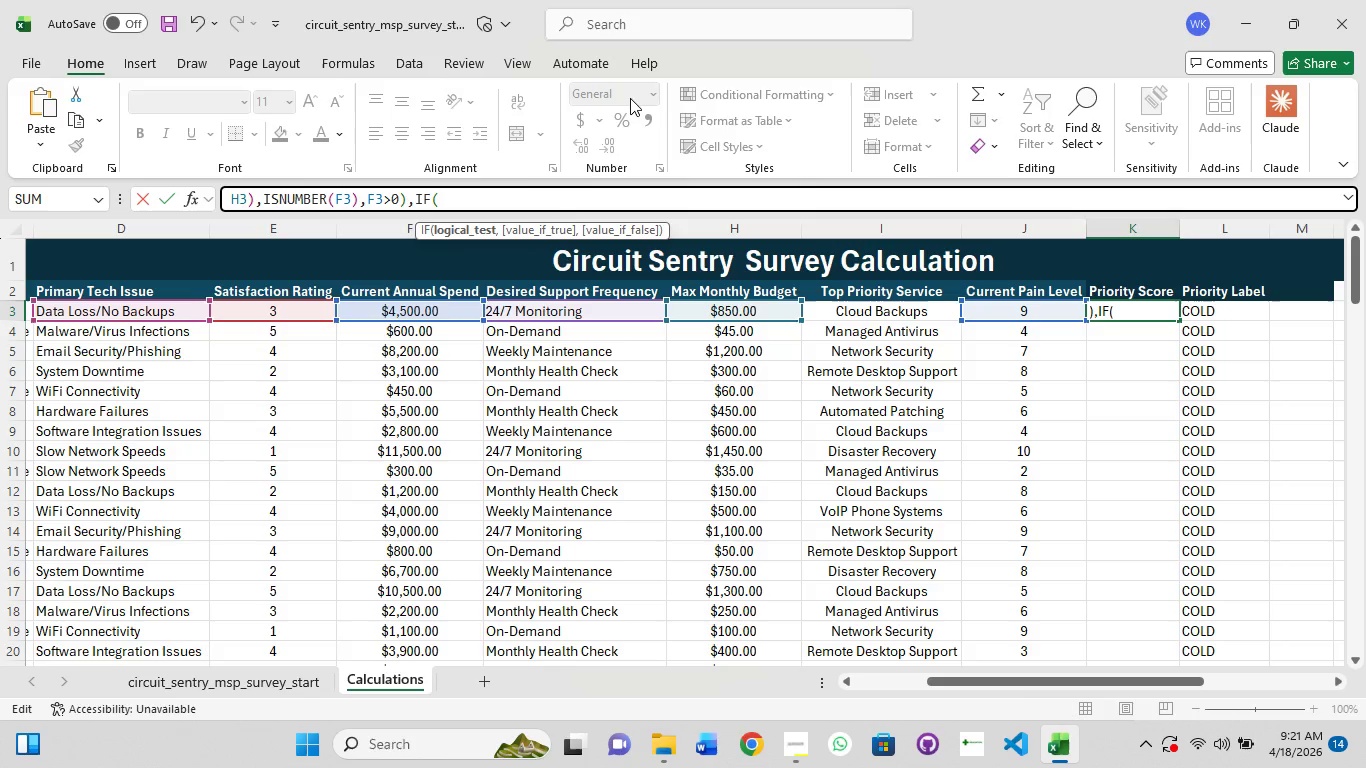 
wait(7.56)
 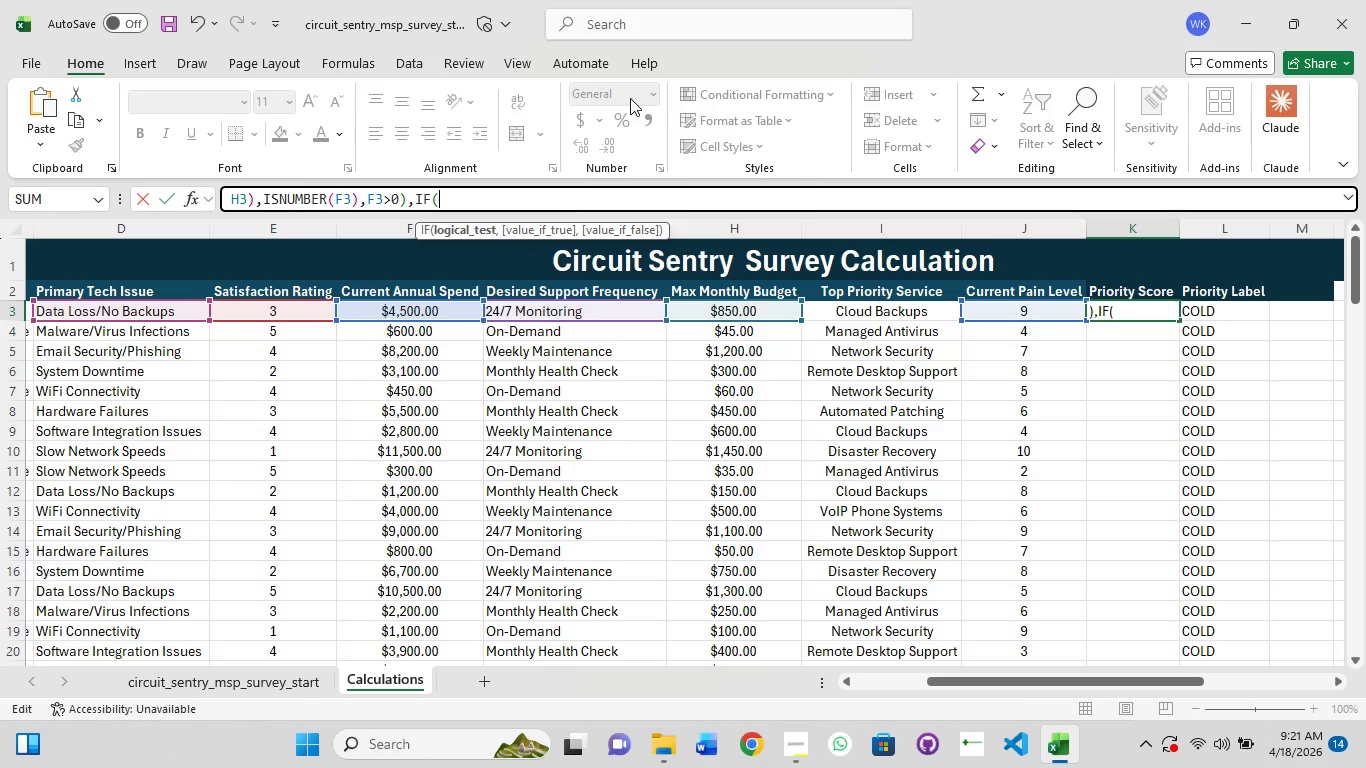 
type(H#)
key(Backspace)
type(3)
 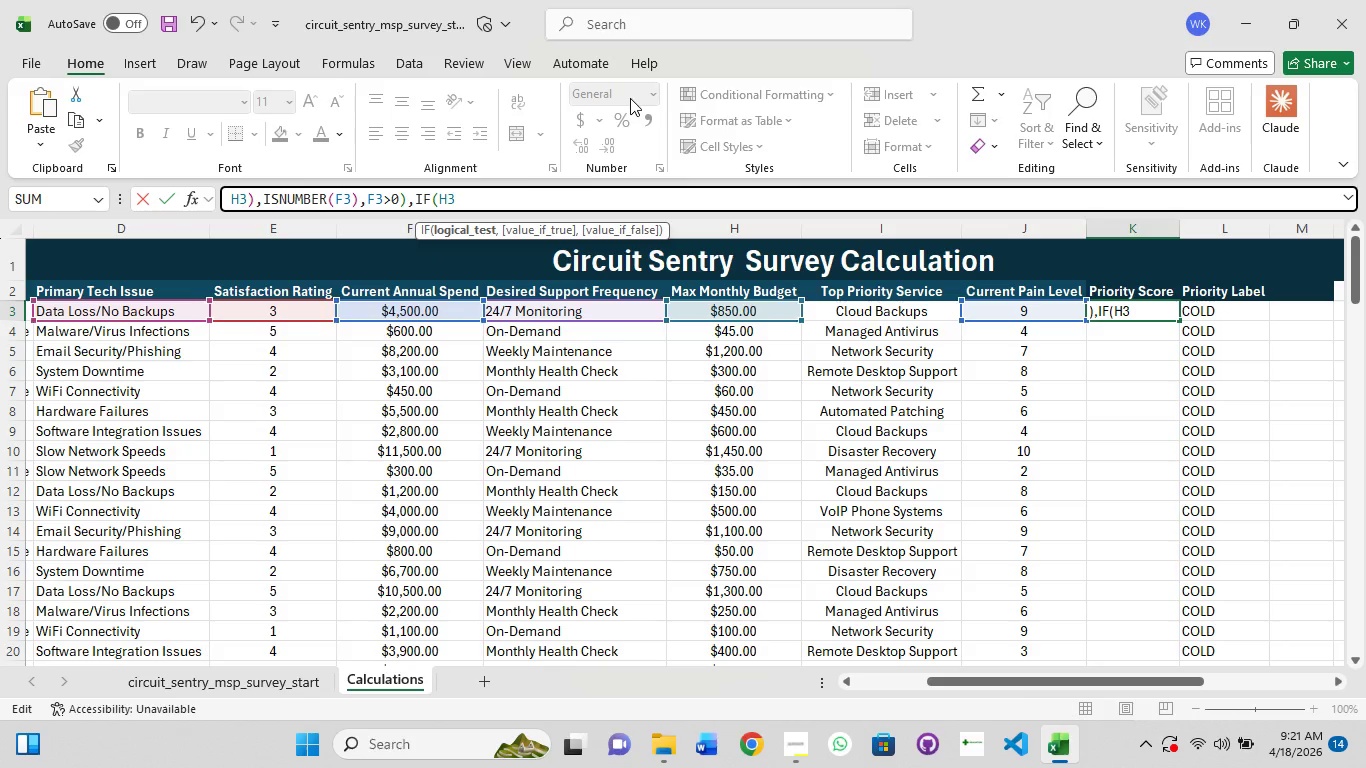 
type(>(F3/12)*)
 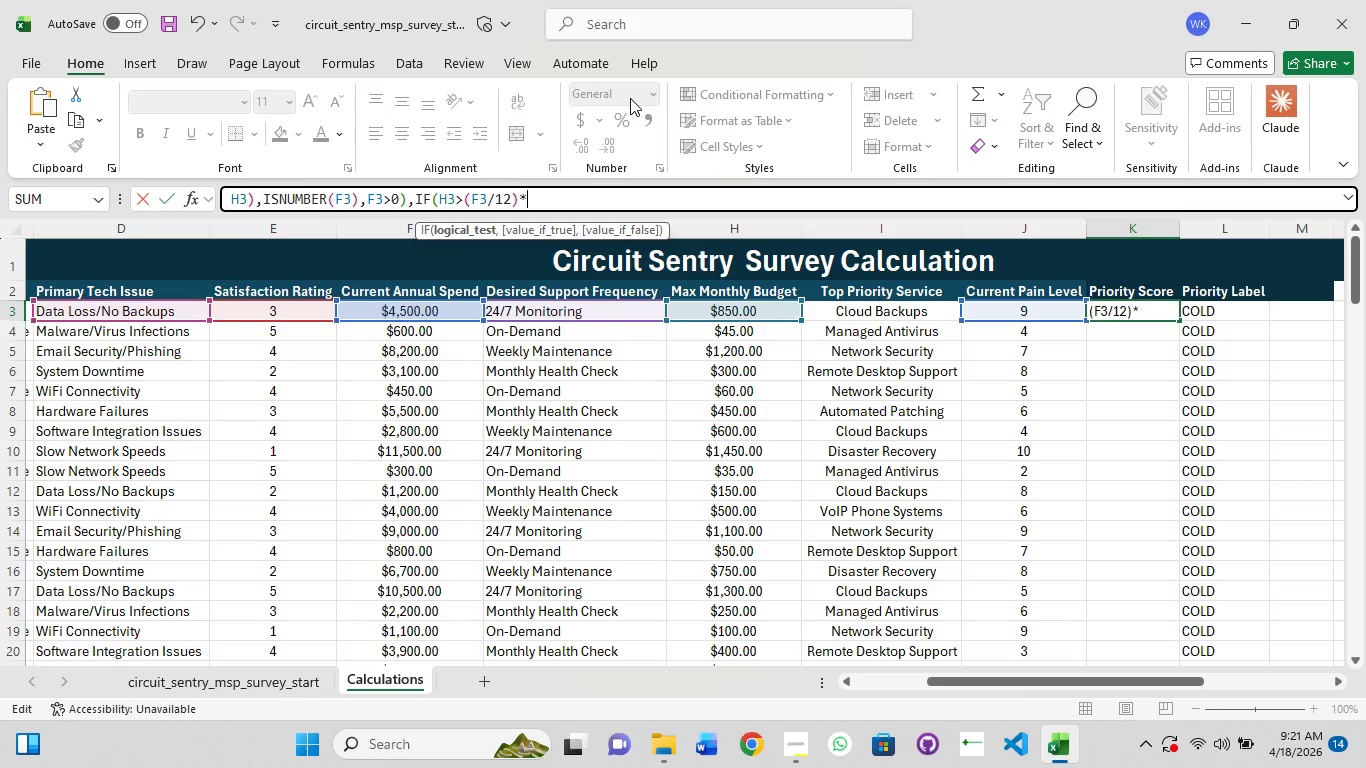 
key(1)
 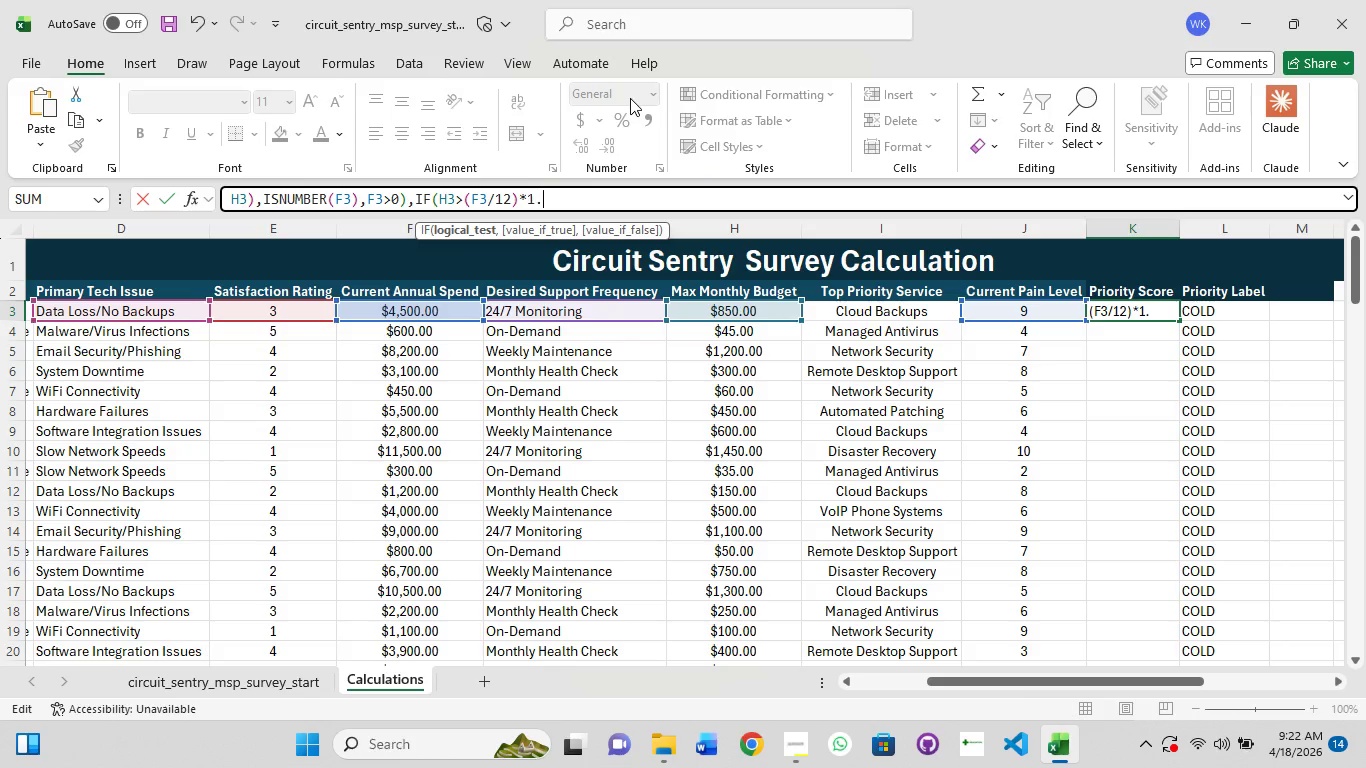 
key(Period)
 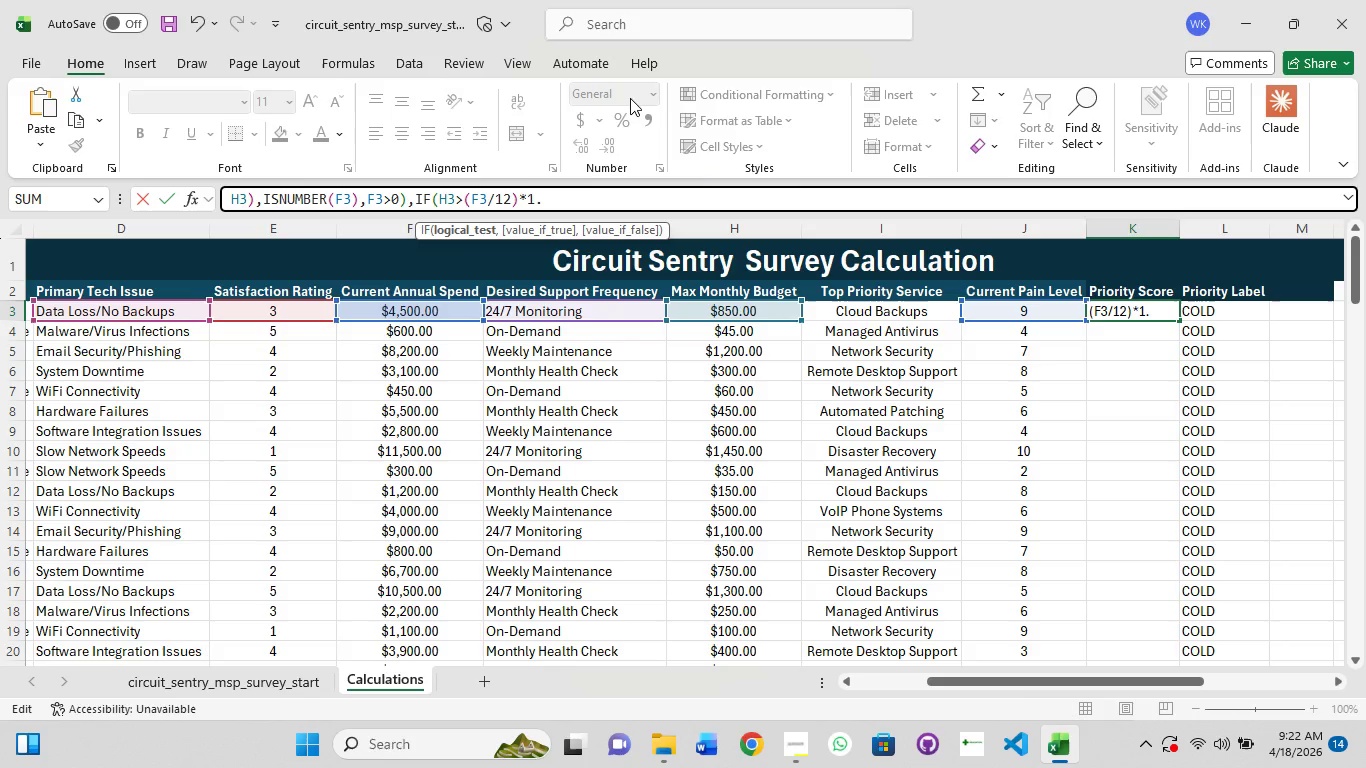 
key(5)
 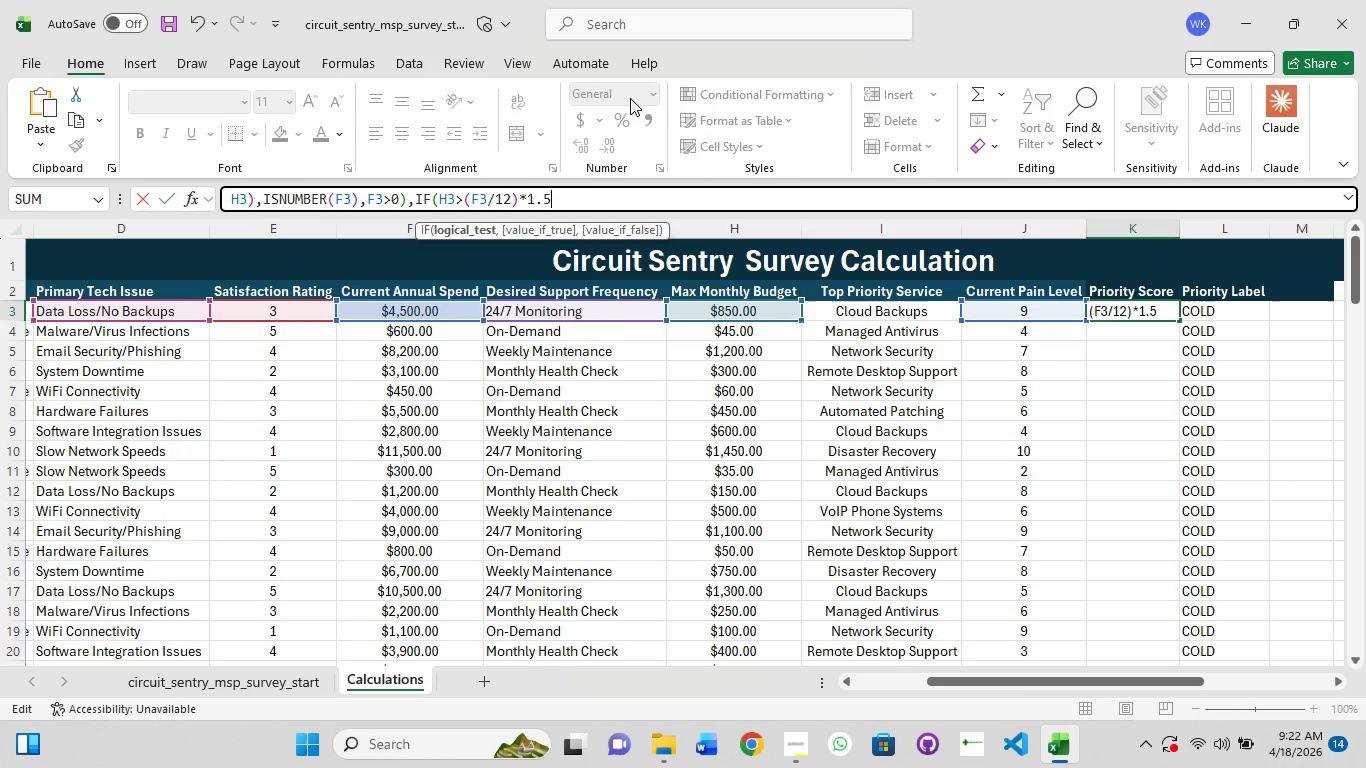 
type(,15,if)
key(Tab)
 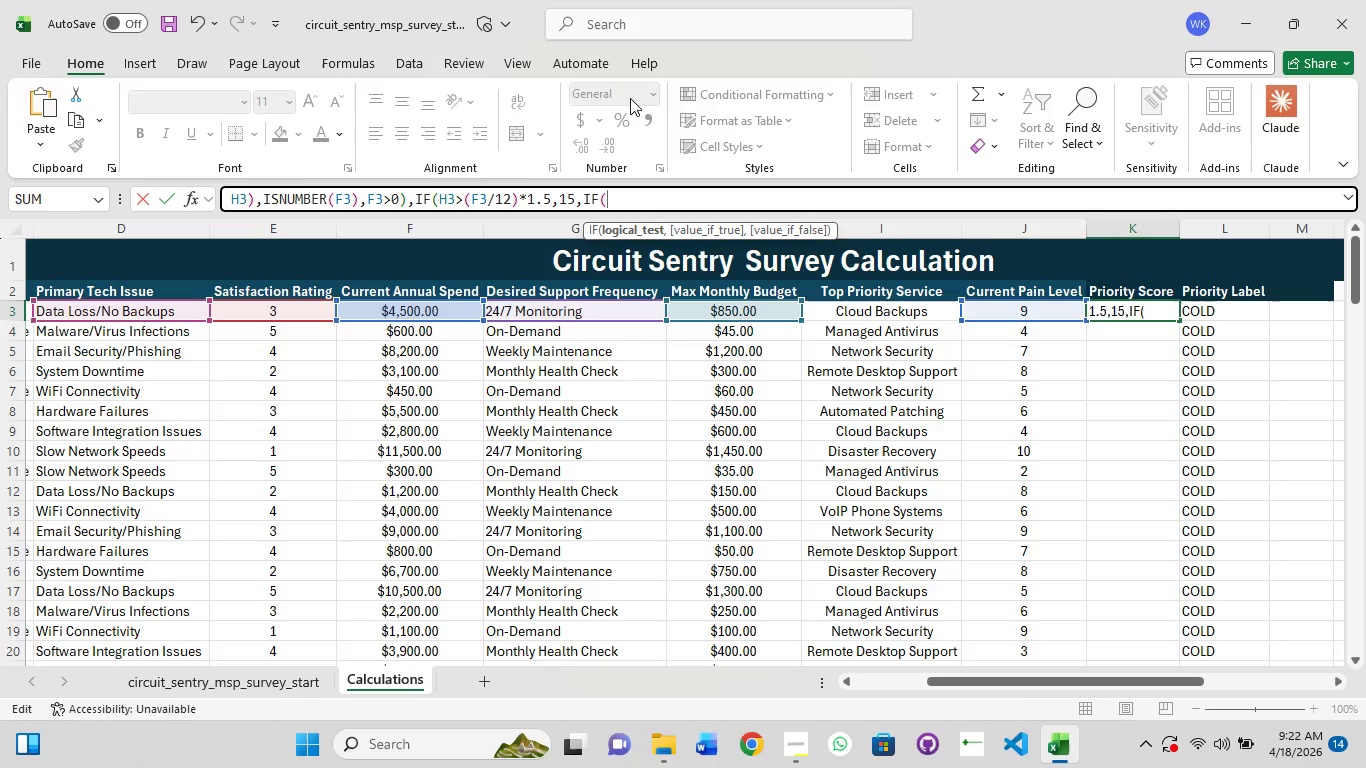 
type(h3)
 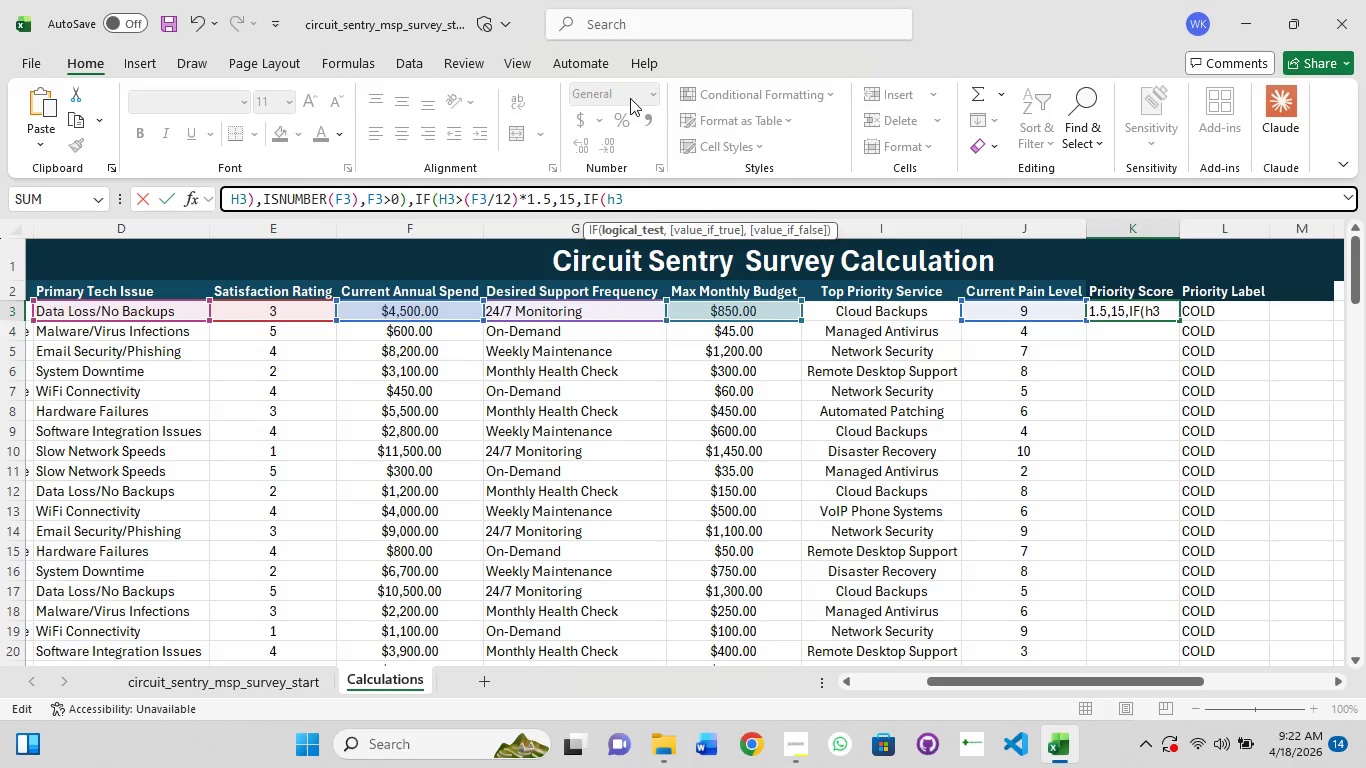 
type(>f3)
 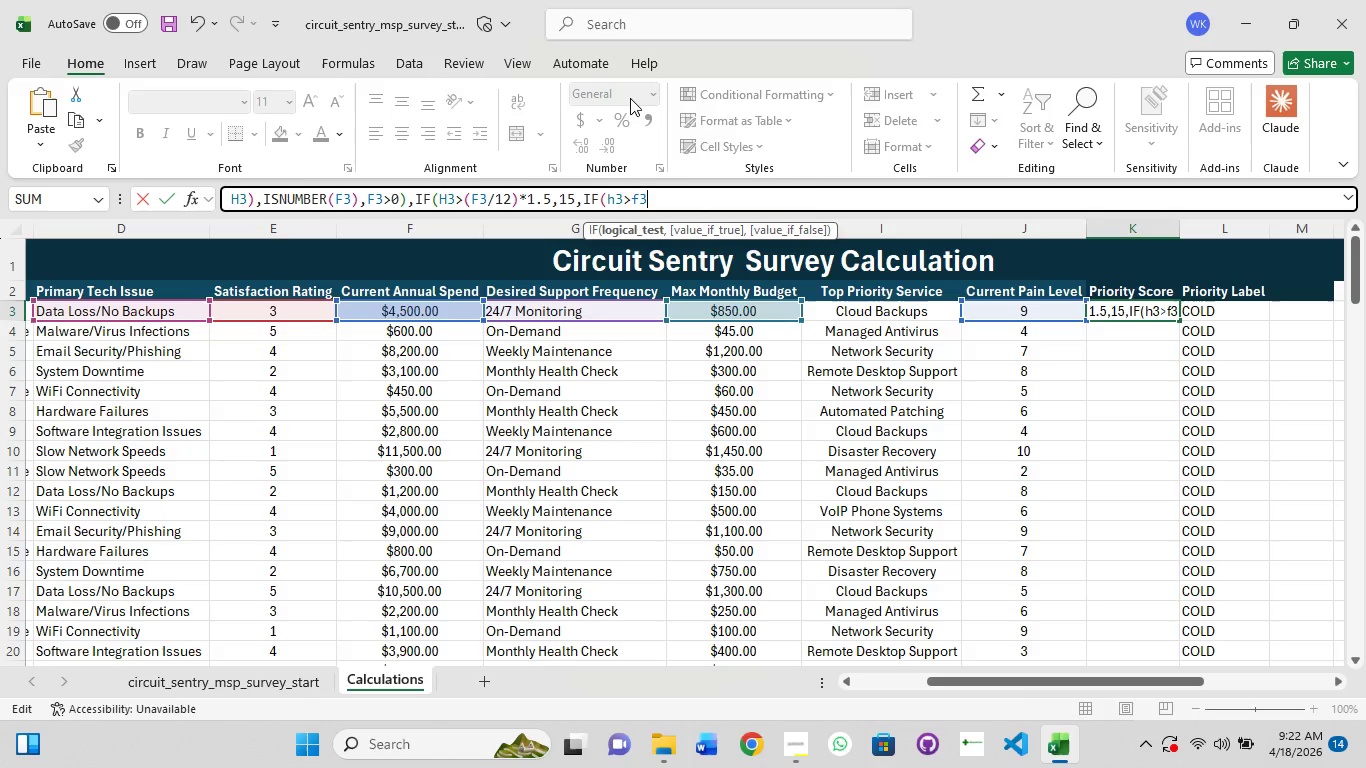 
wait(7.7)
 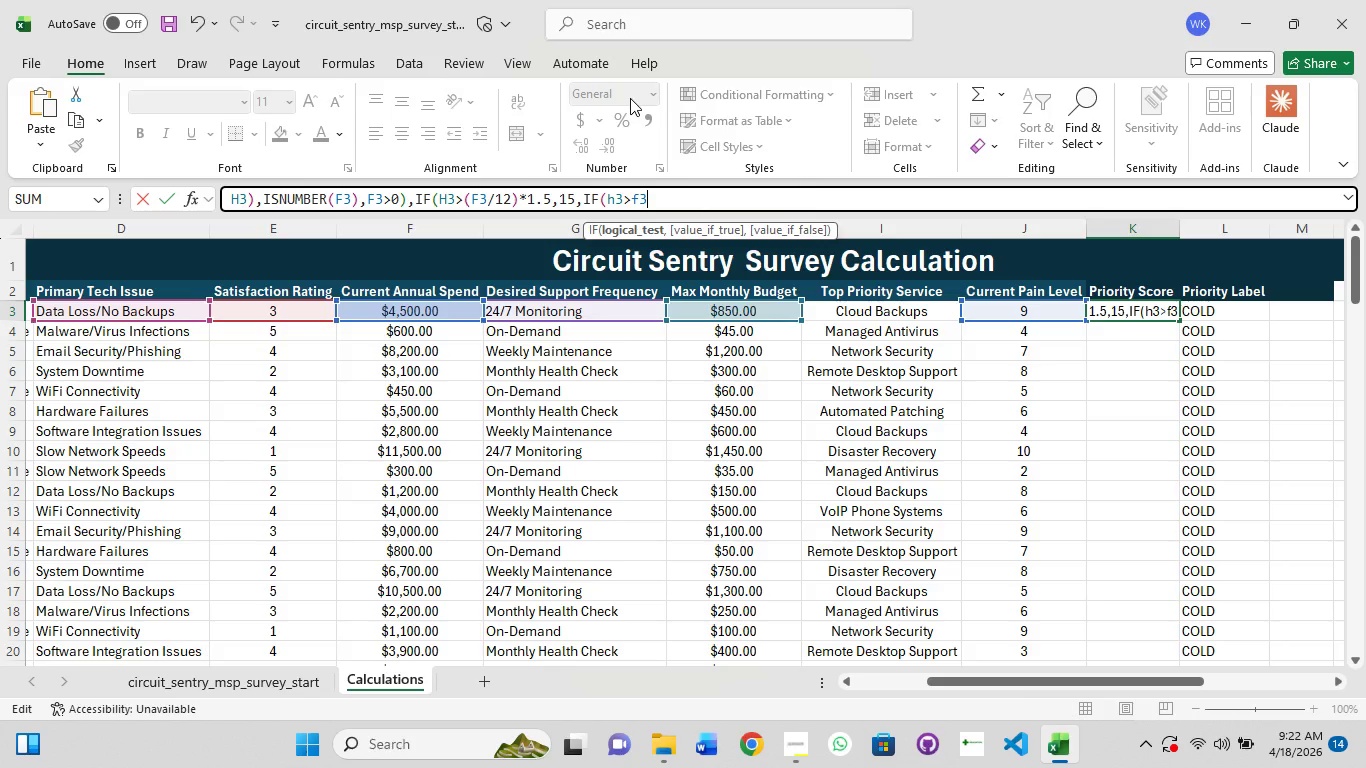 
type(/12,8,0)
 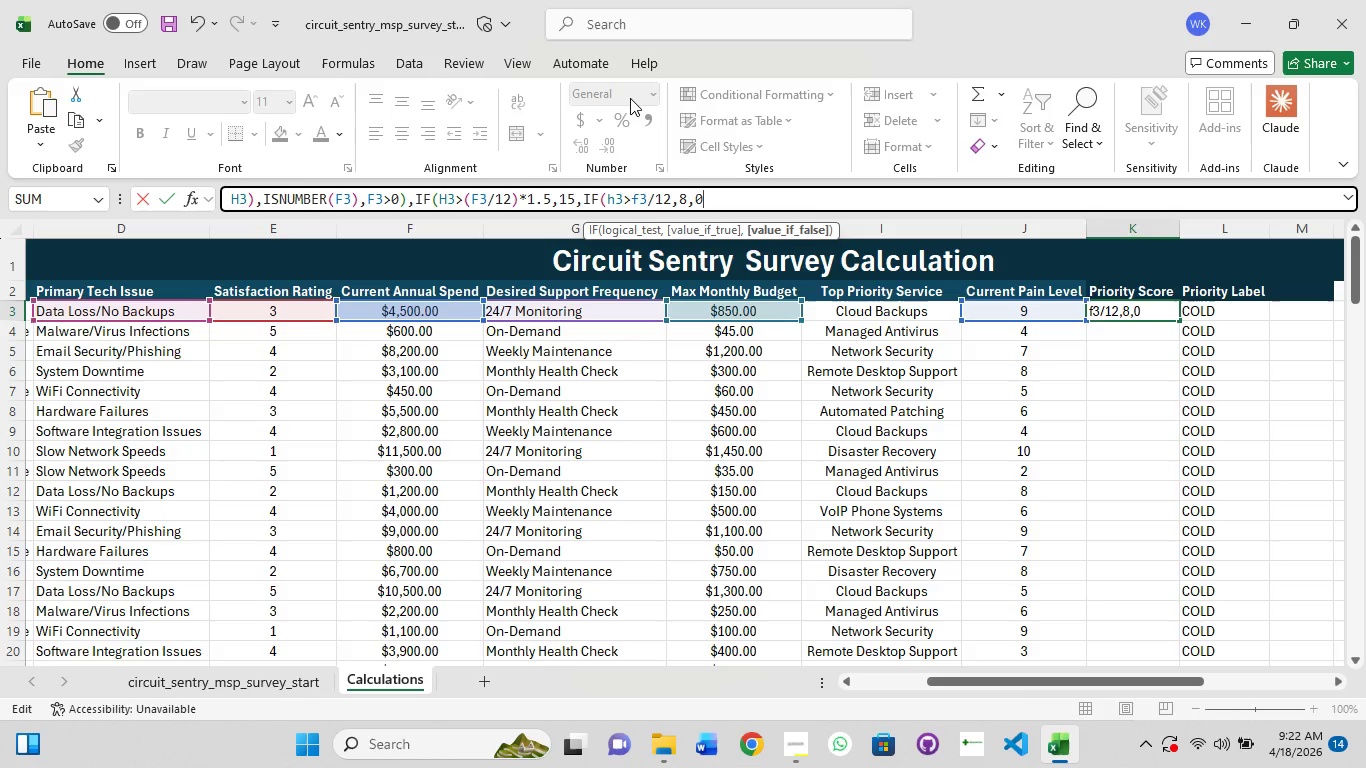 
type()))
 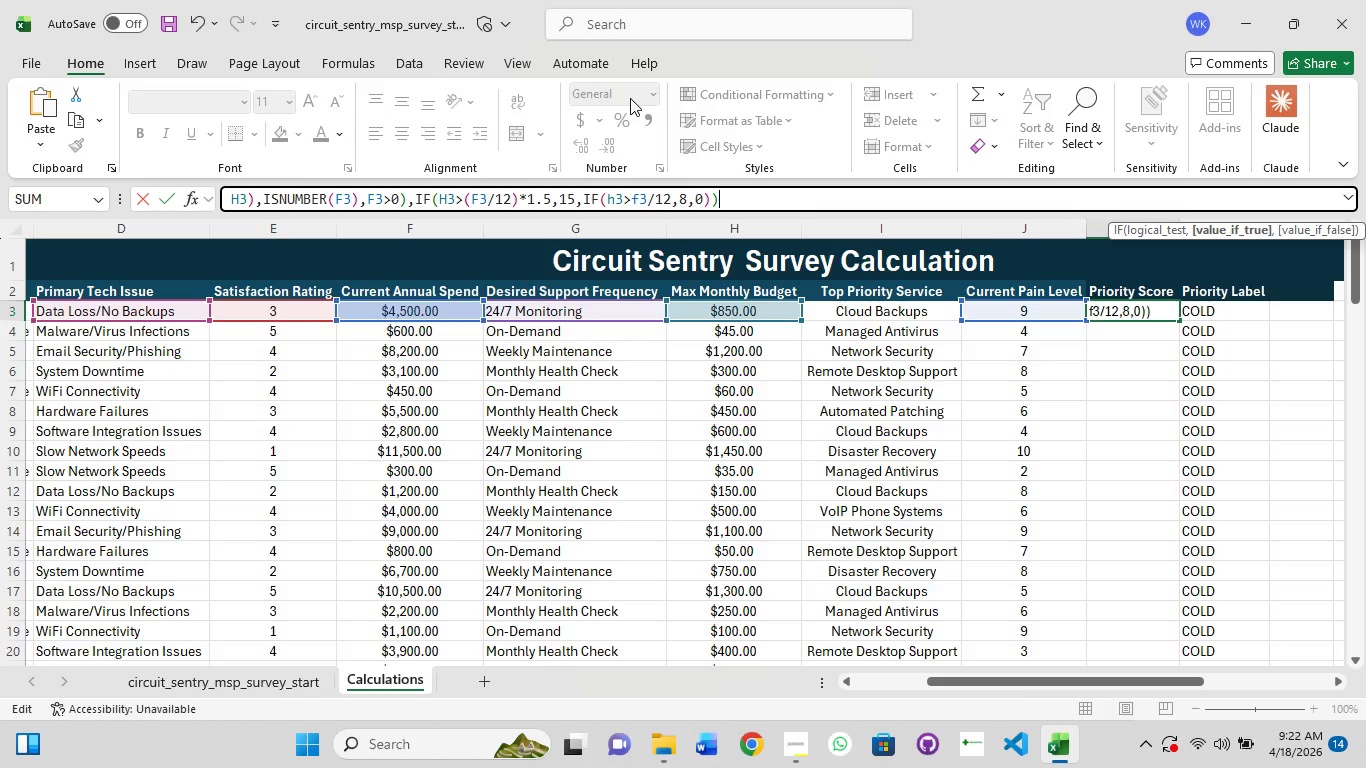 
key(Comma)
 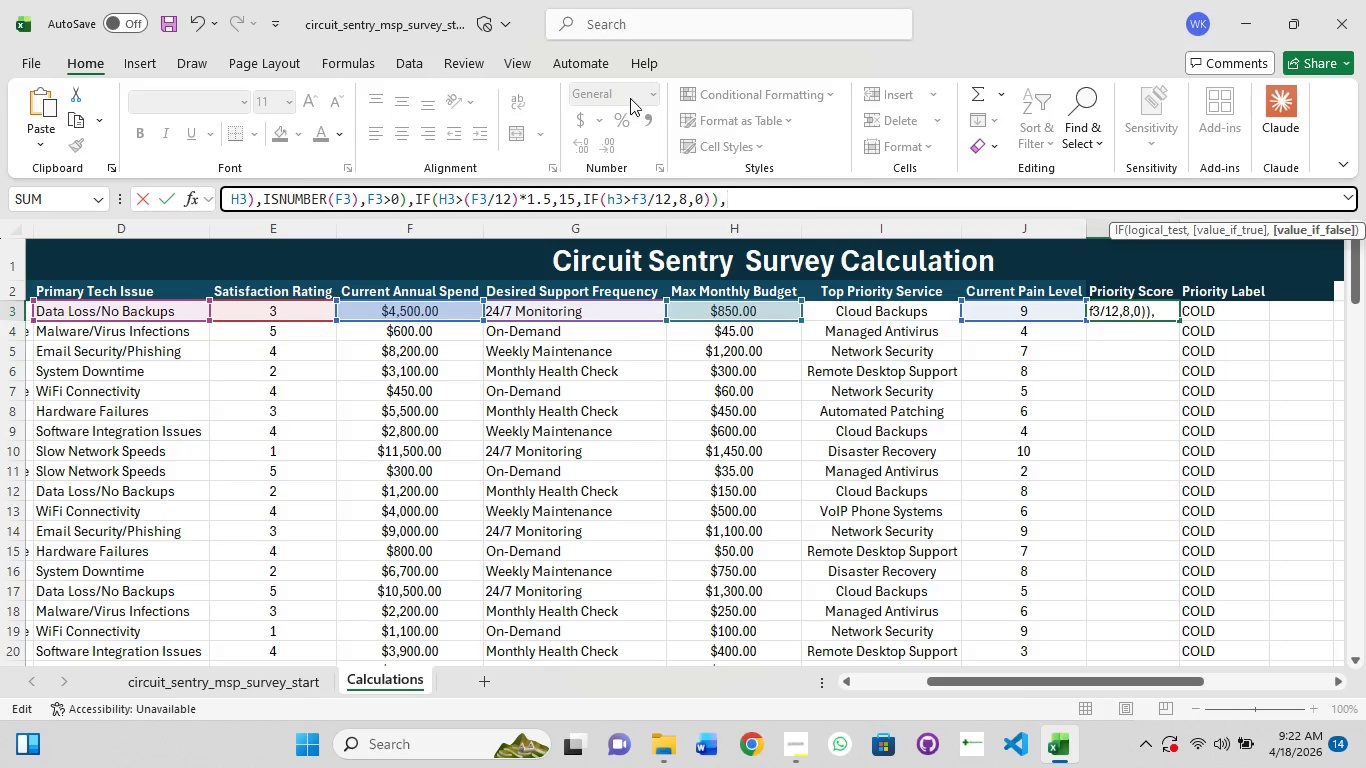 
key(0)
 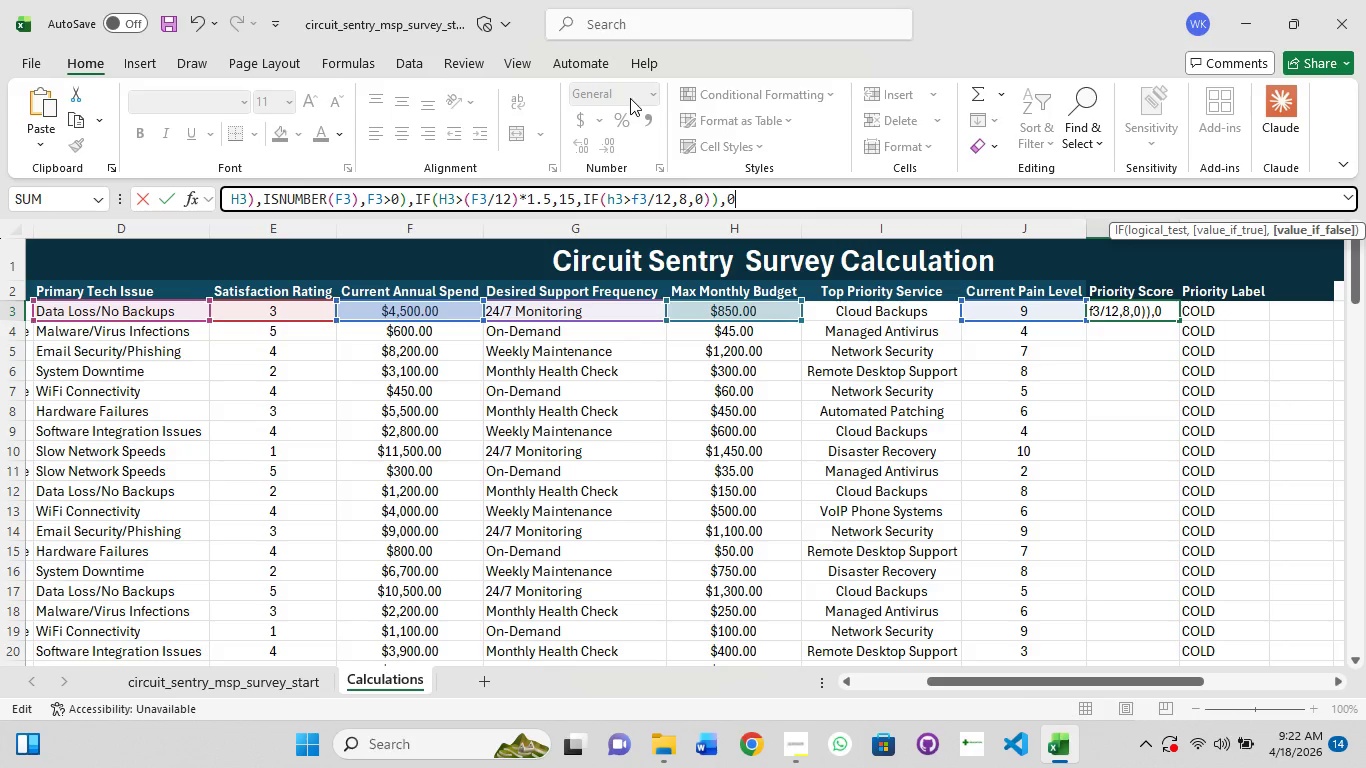 
wait(5.7)
 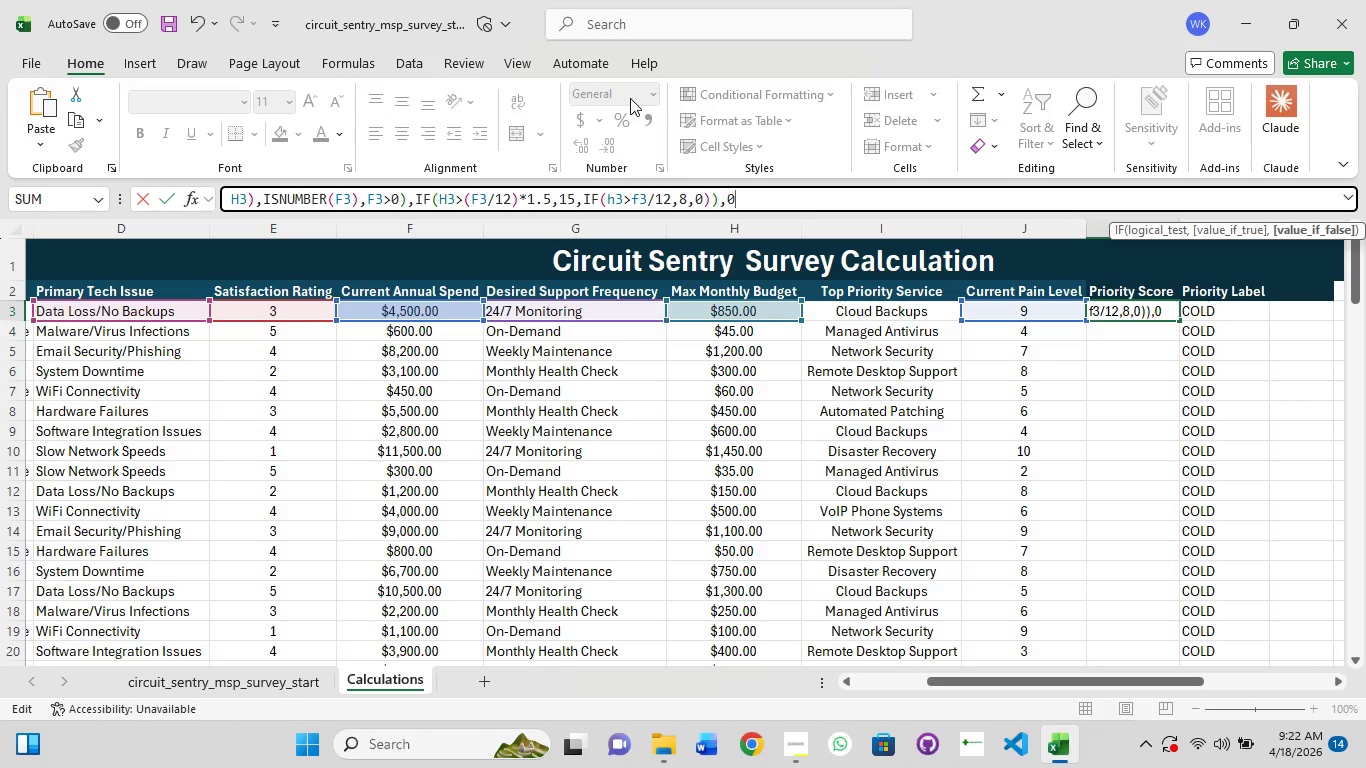 
type()+F)
key(Backspace)
type(if)
key(Tab)
type(b3)
 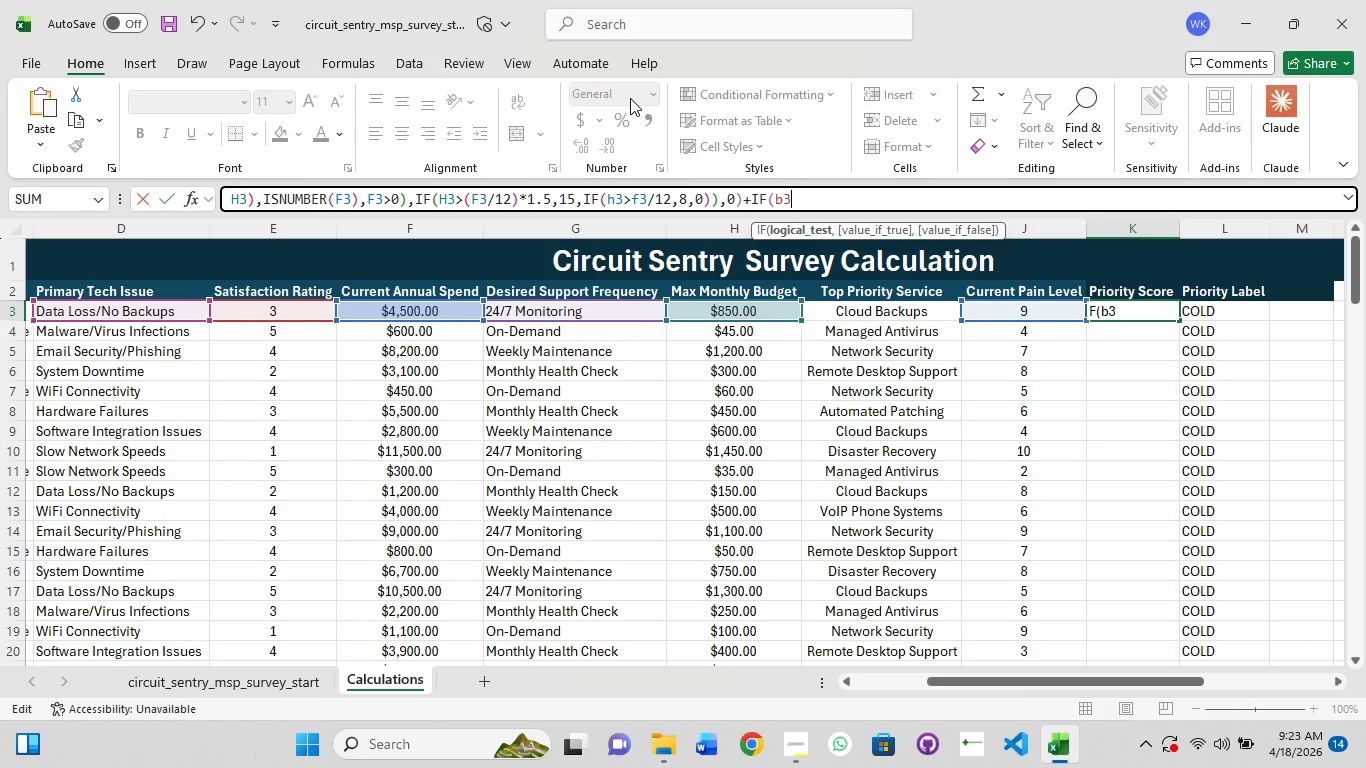 
wait(5.05)
 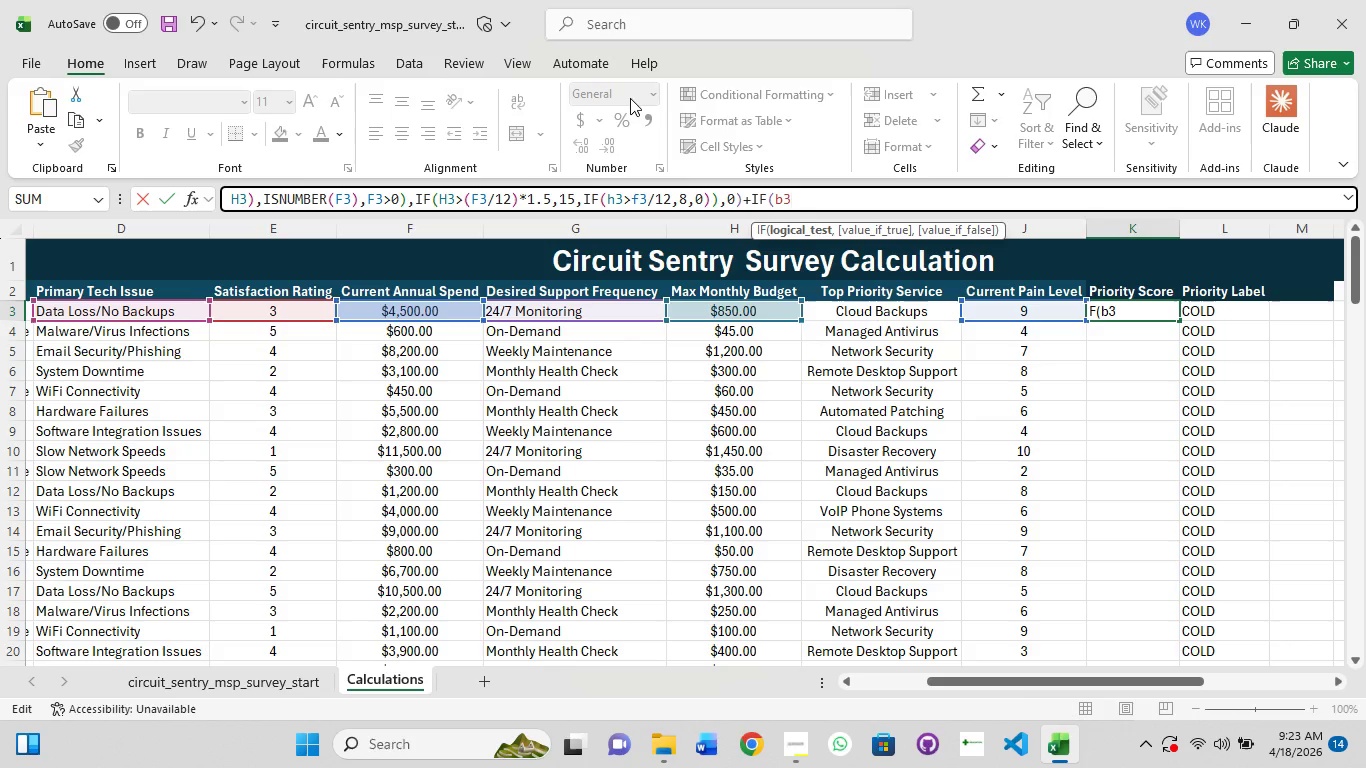 
type(="Small Busni)
key(Backspace)
key(Backspace)
type(iness",10,0))
 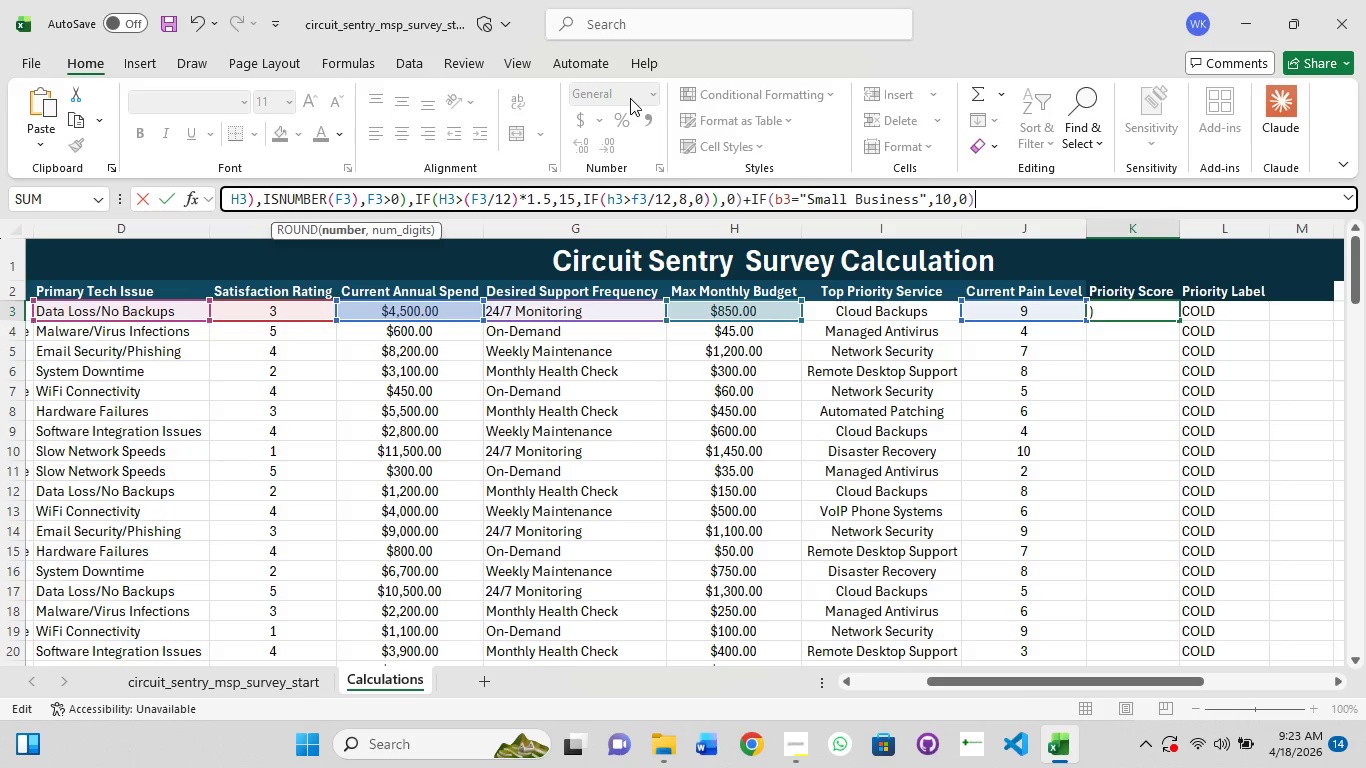 
key(Comma)
 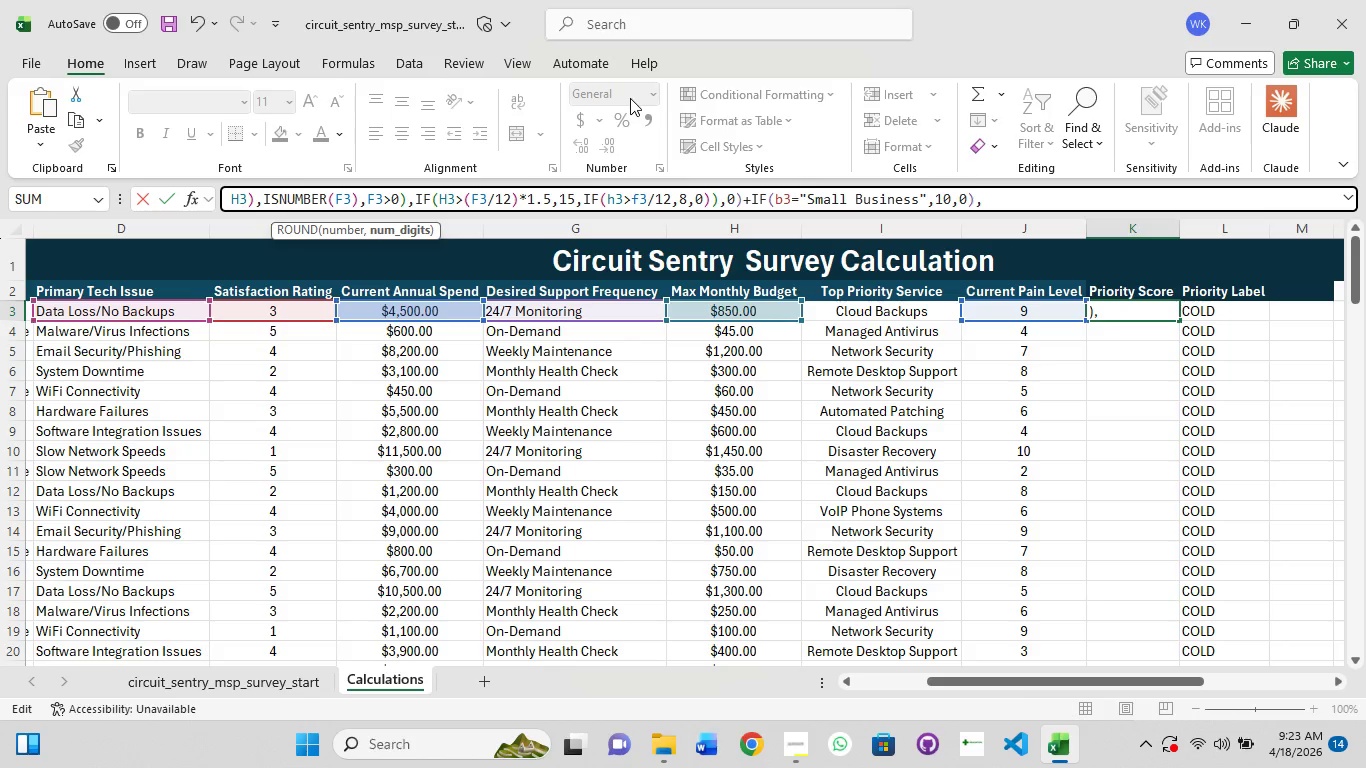 
key(0)
 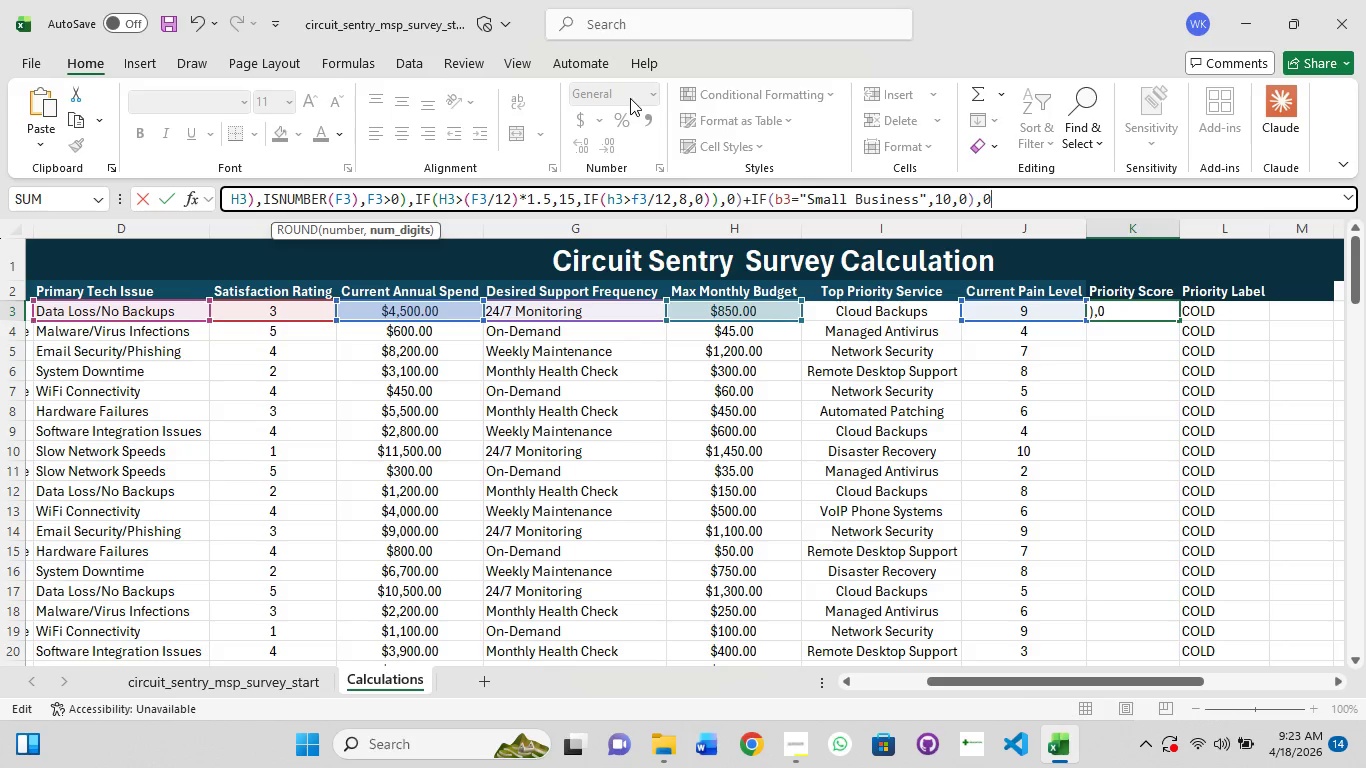 
key(Shift+0)
 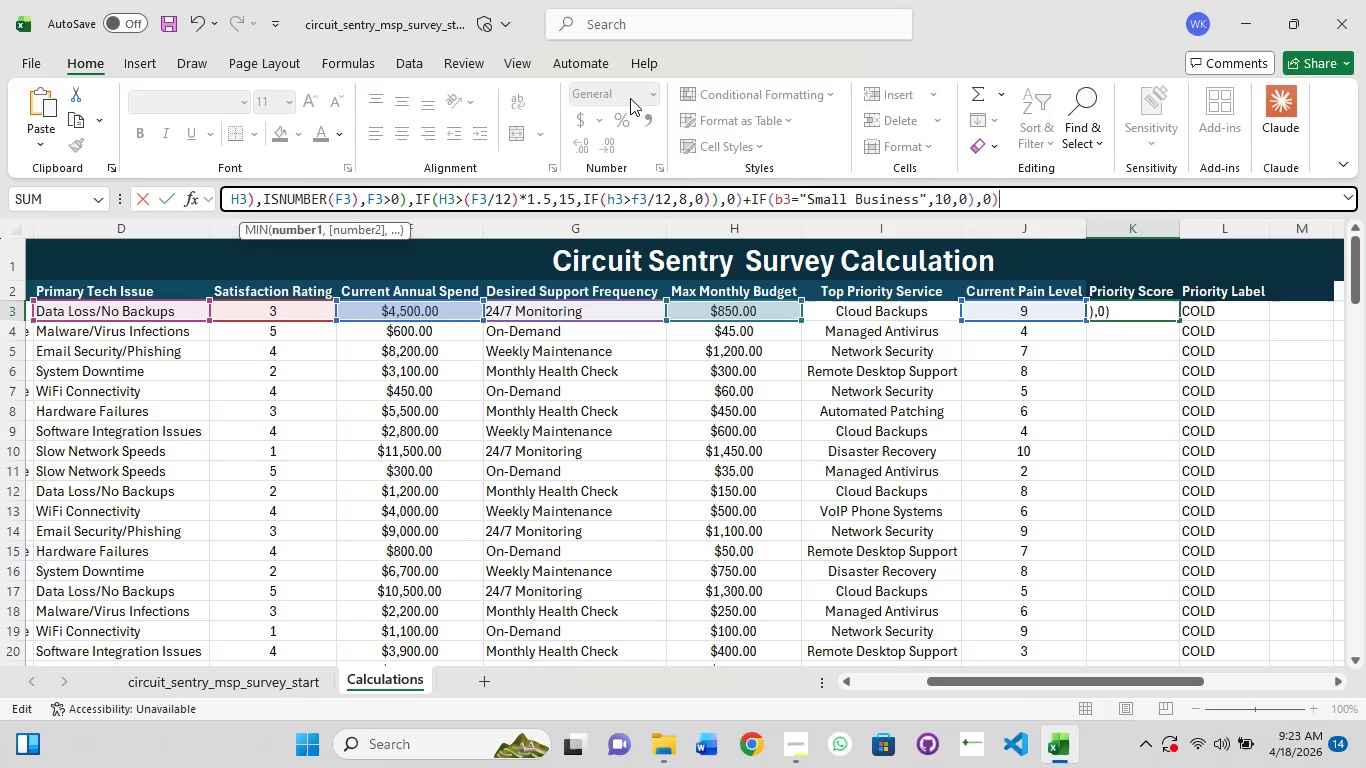 
type(,100))
 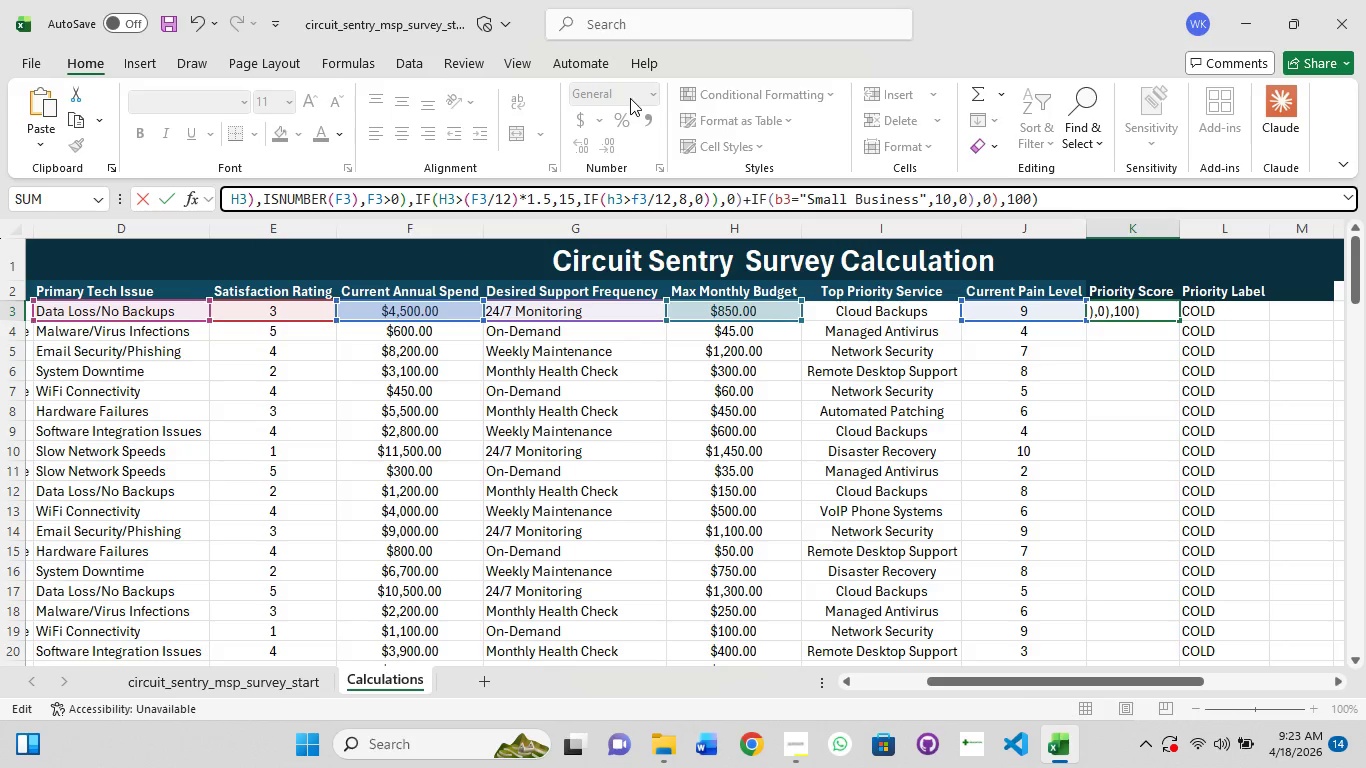 
wait(11.2)
 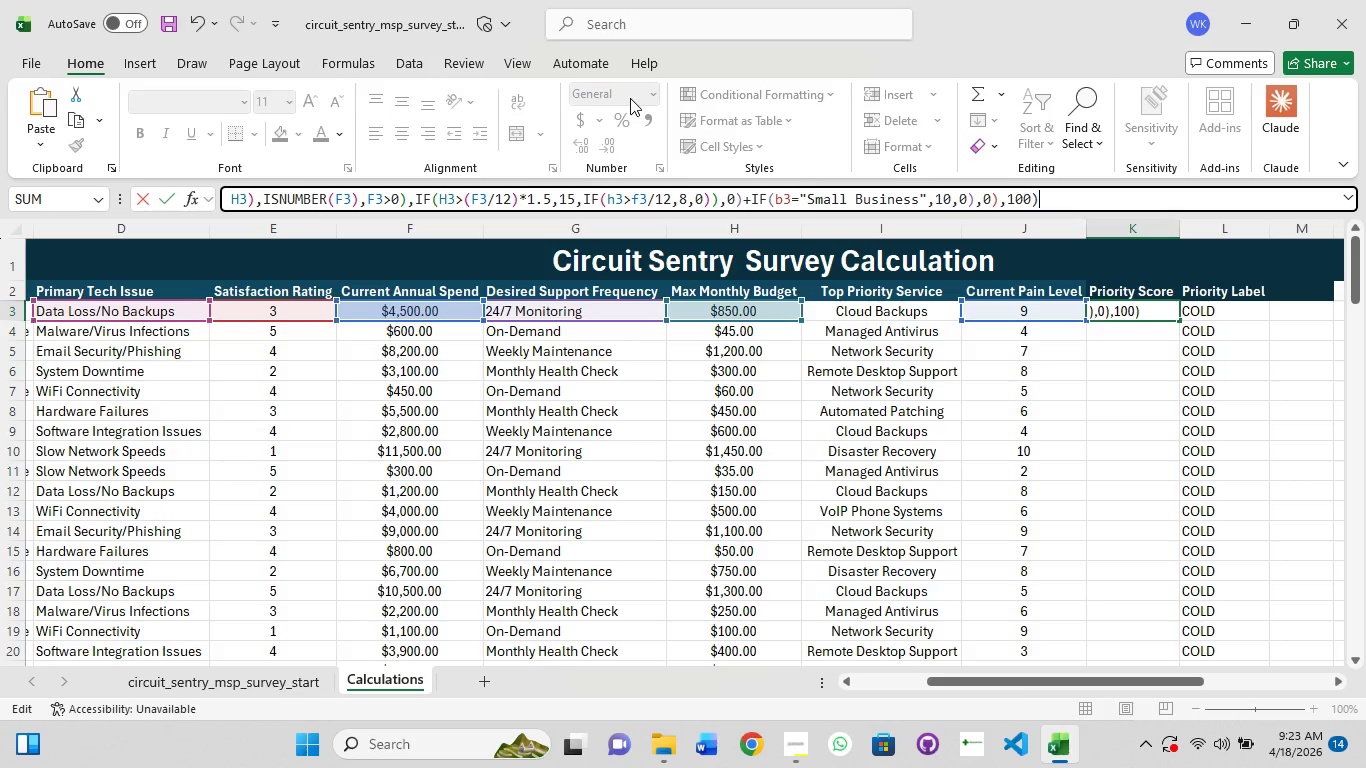 
key(Enter)
 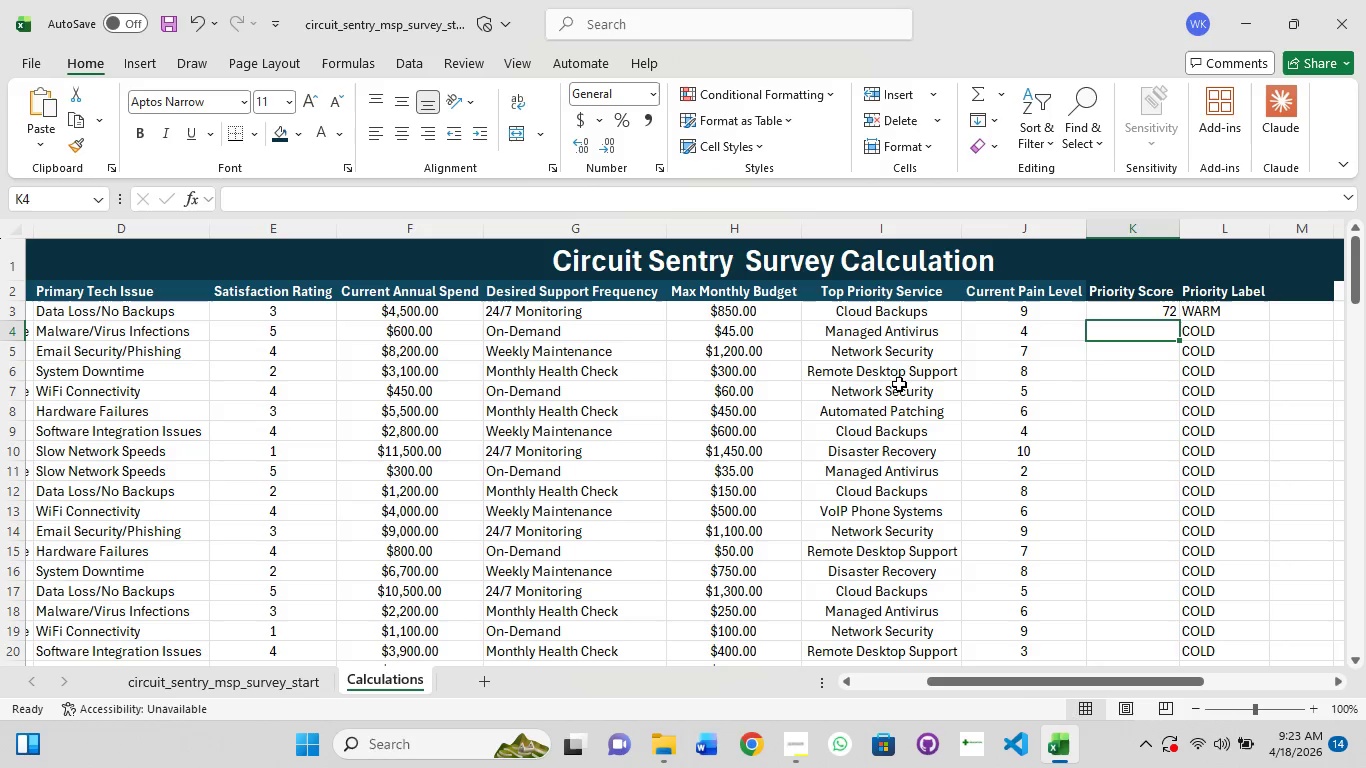 
left_click([1138, 313])
 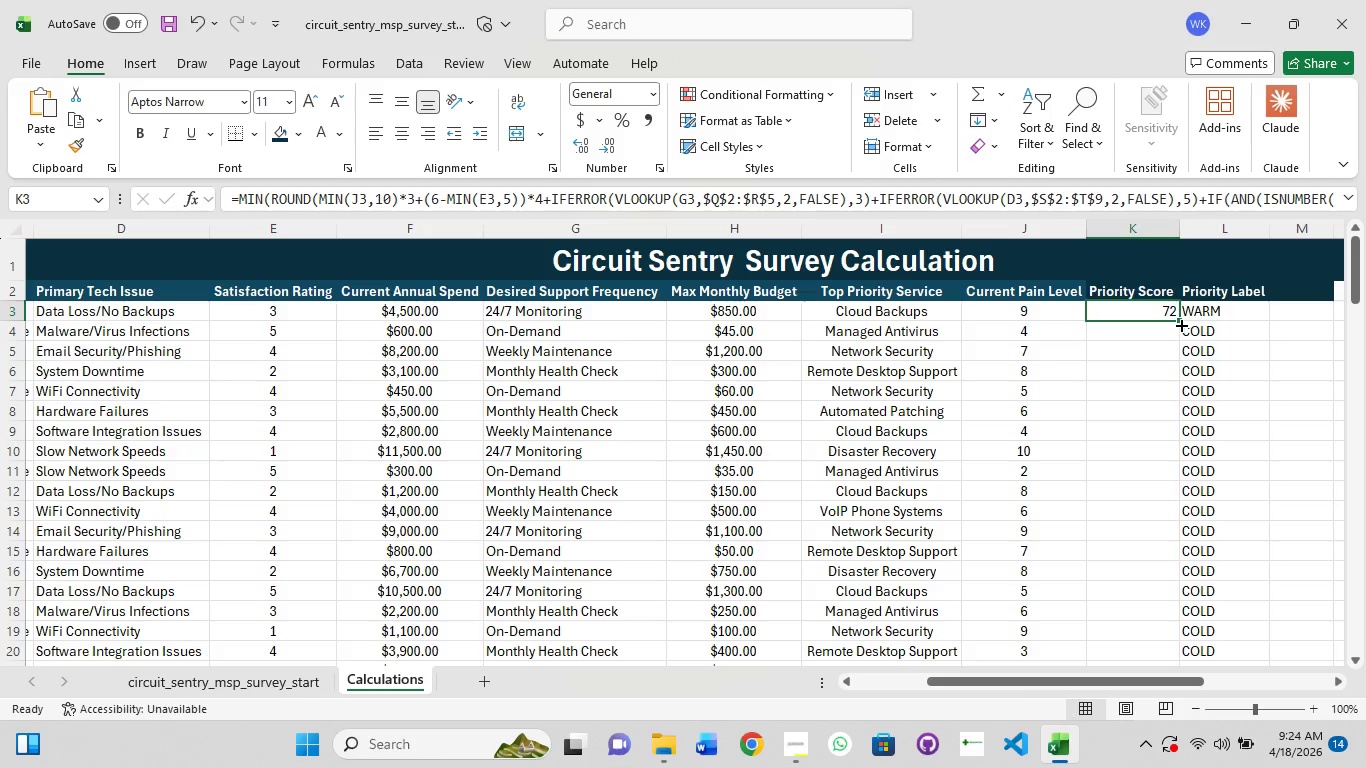 
left_click_drag(start_coordinate=[1180, 322], to_coordinate=[1177, 592])
 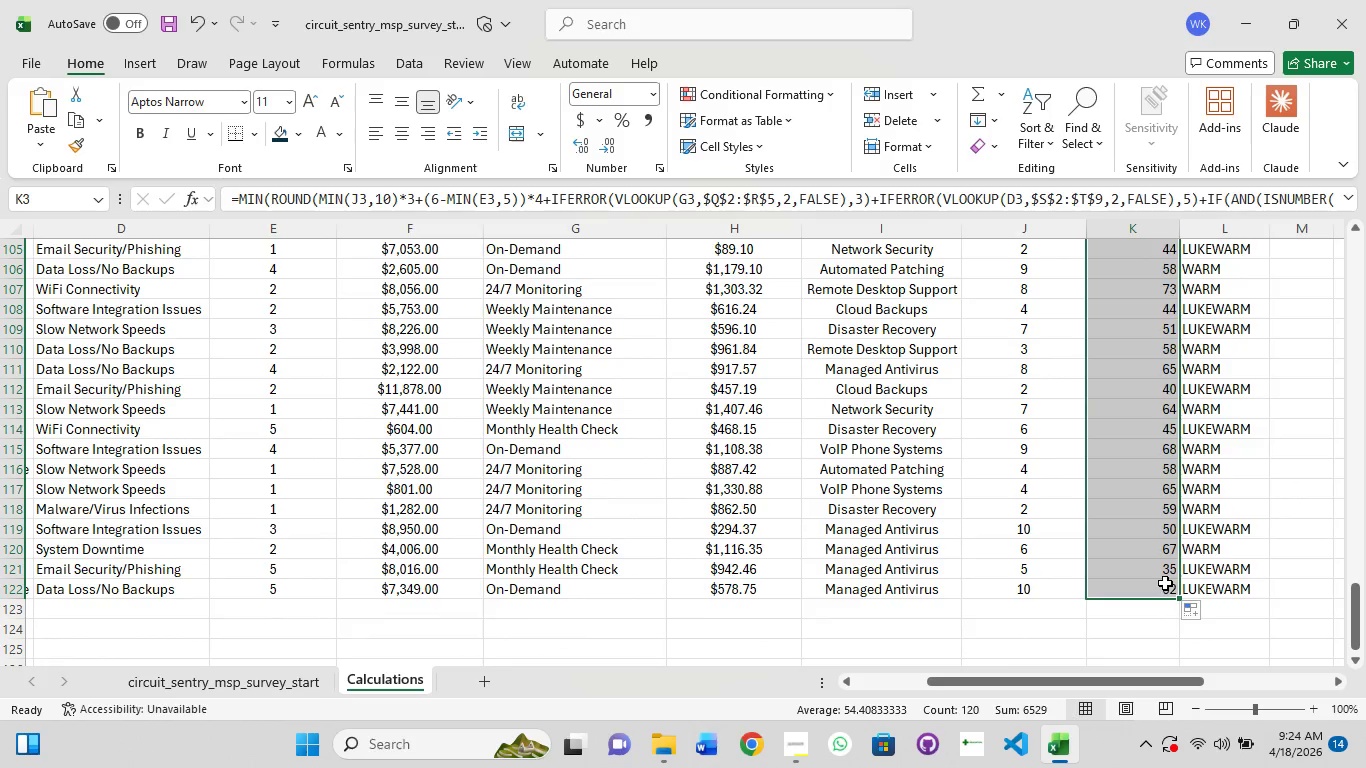 
scroll: coordinate [1165, 582], scroll_direction: up, amount: 12.0
 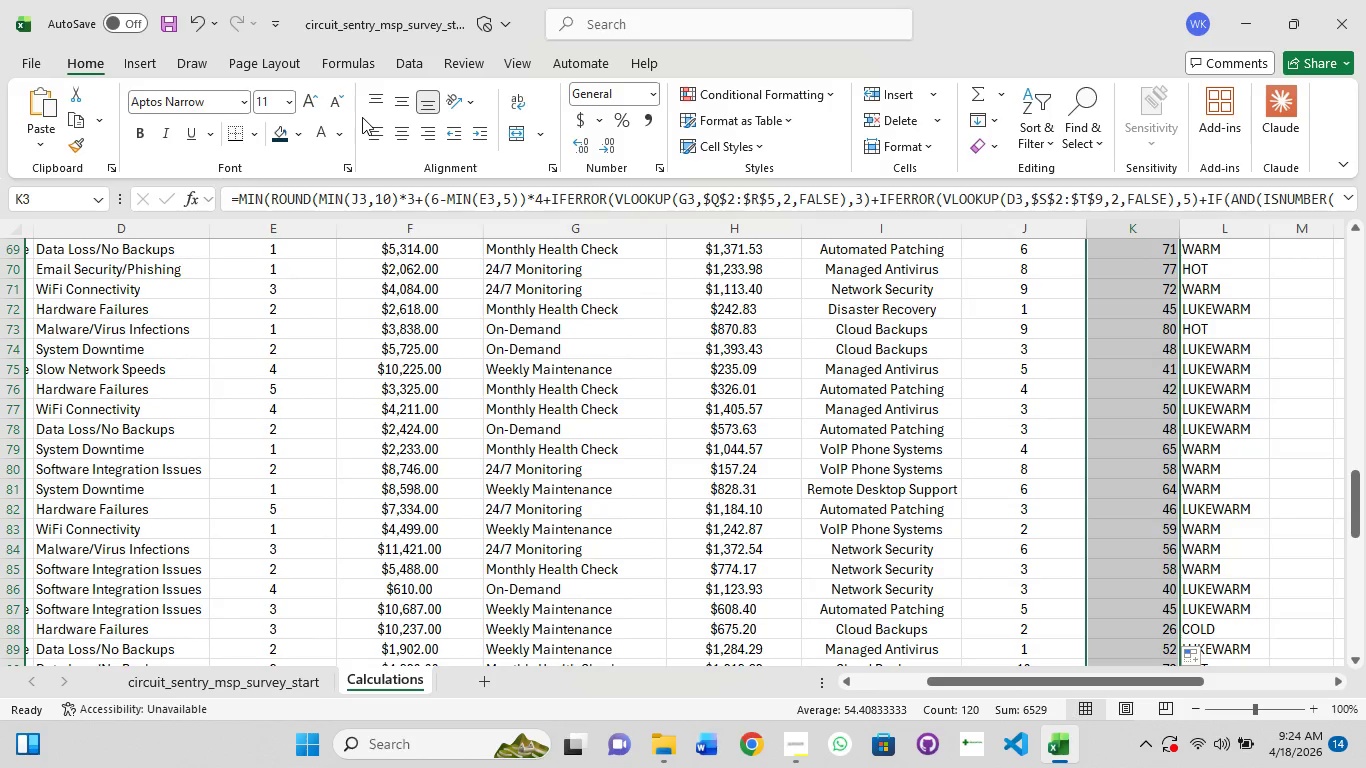 
left_click([404, 139])
 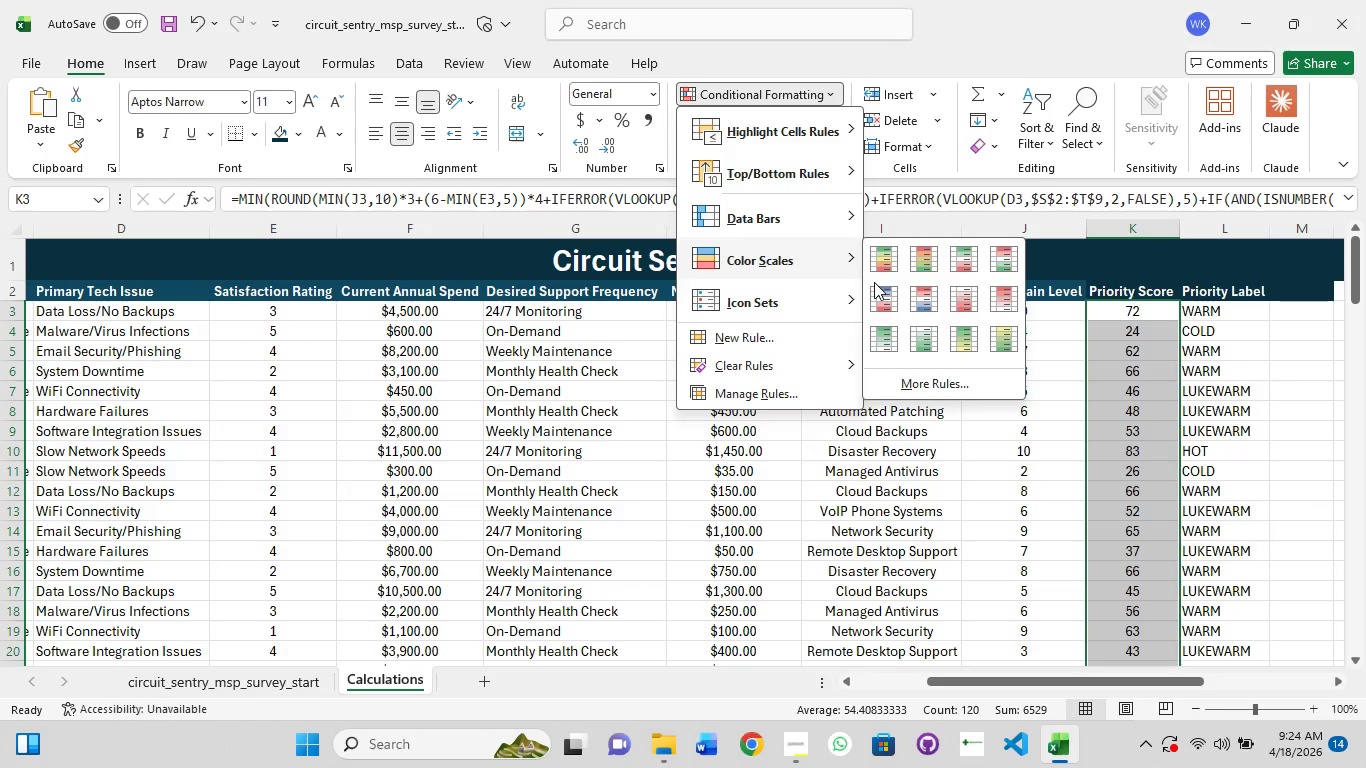 
wait(5.48)
 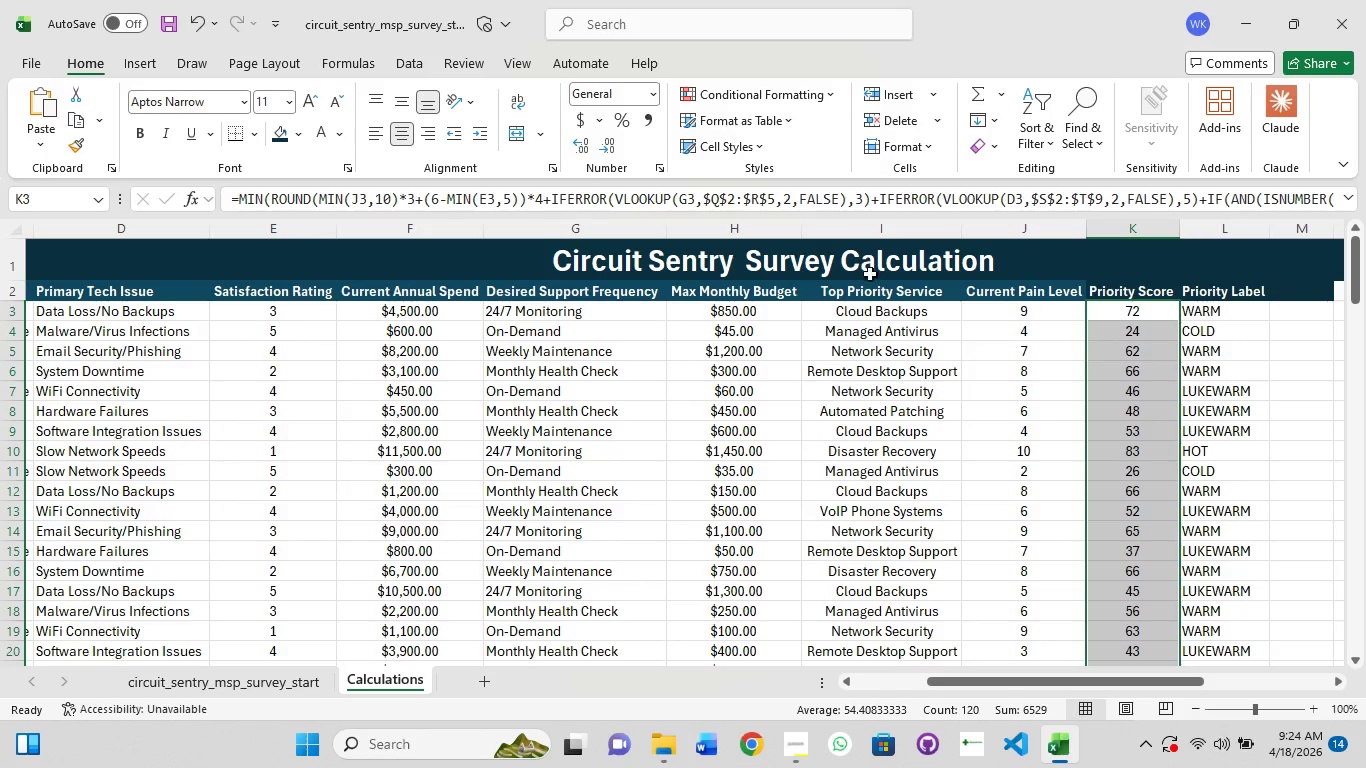 
mouse_move([957, 263])
 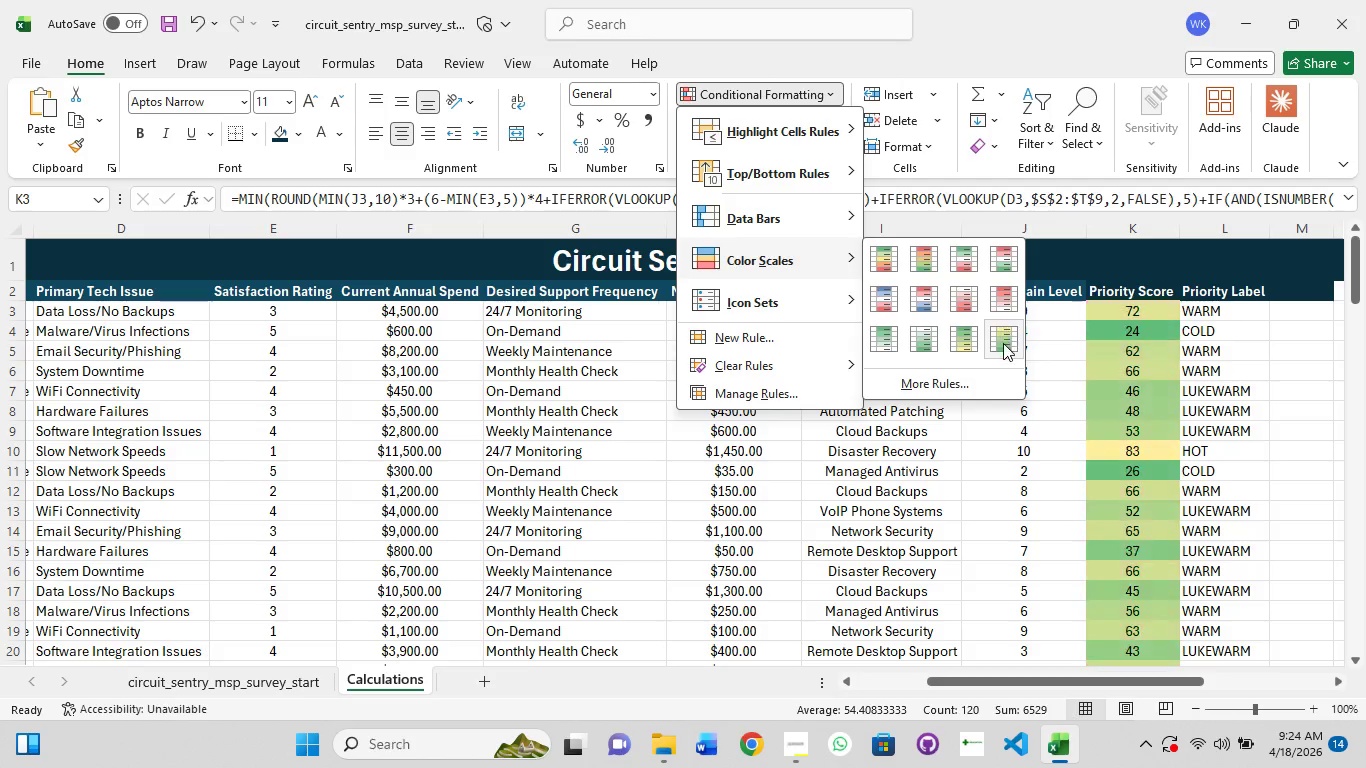 
wait(6.34)
 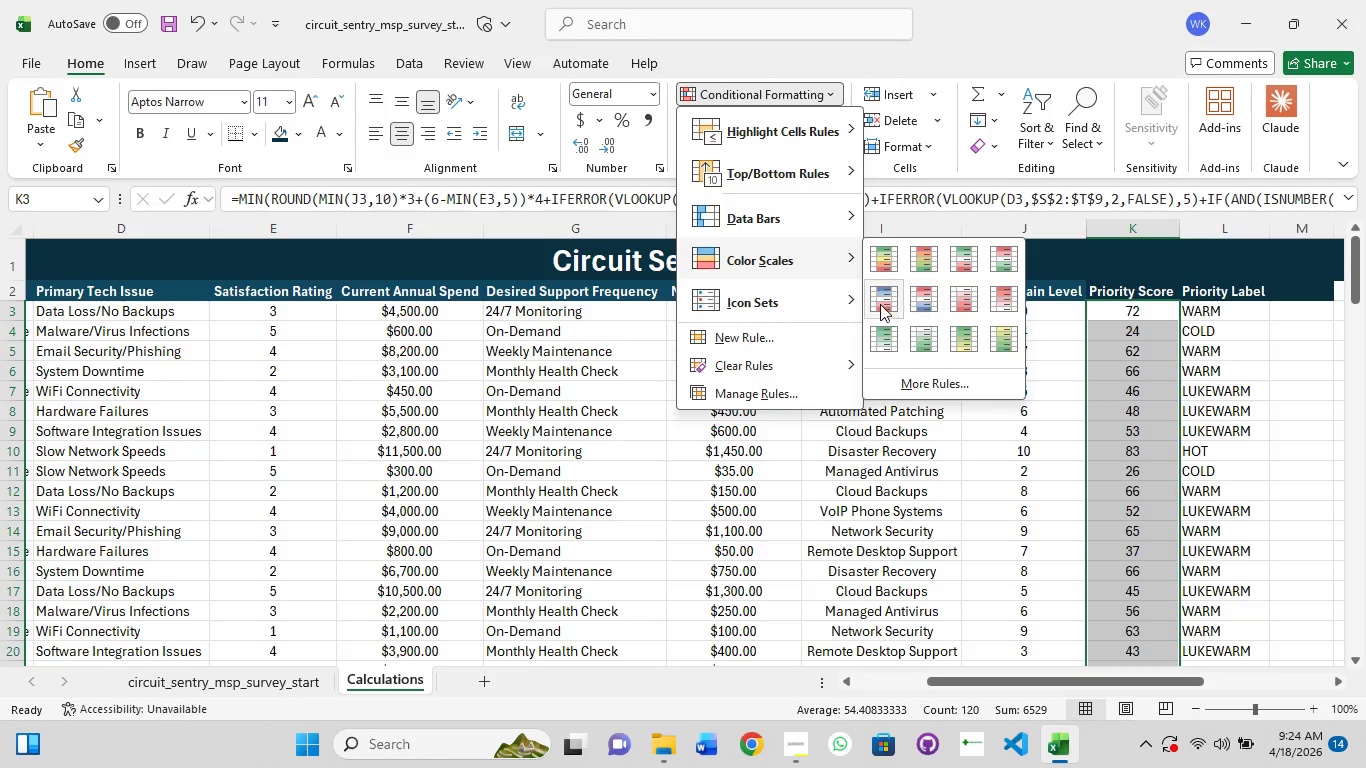 
mouse_move([908, 263])
 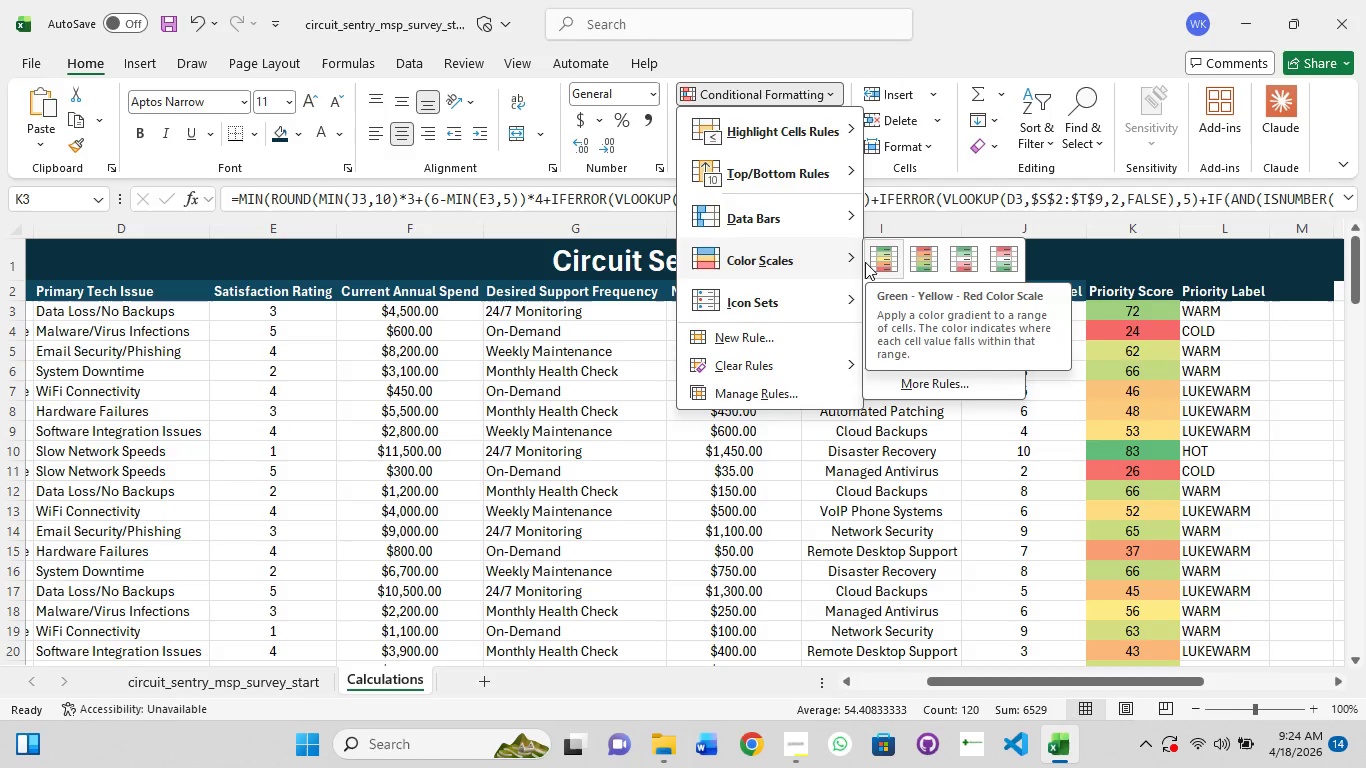 
wait(7.5)
 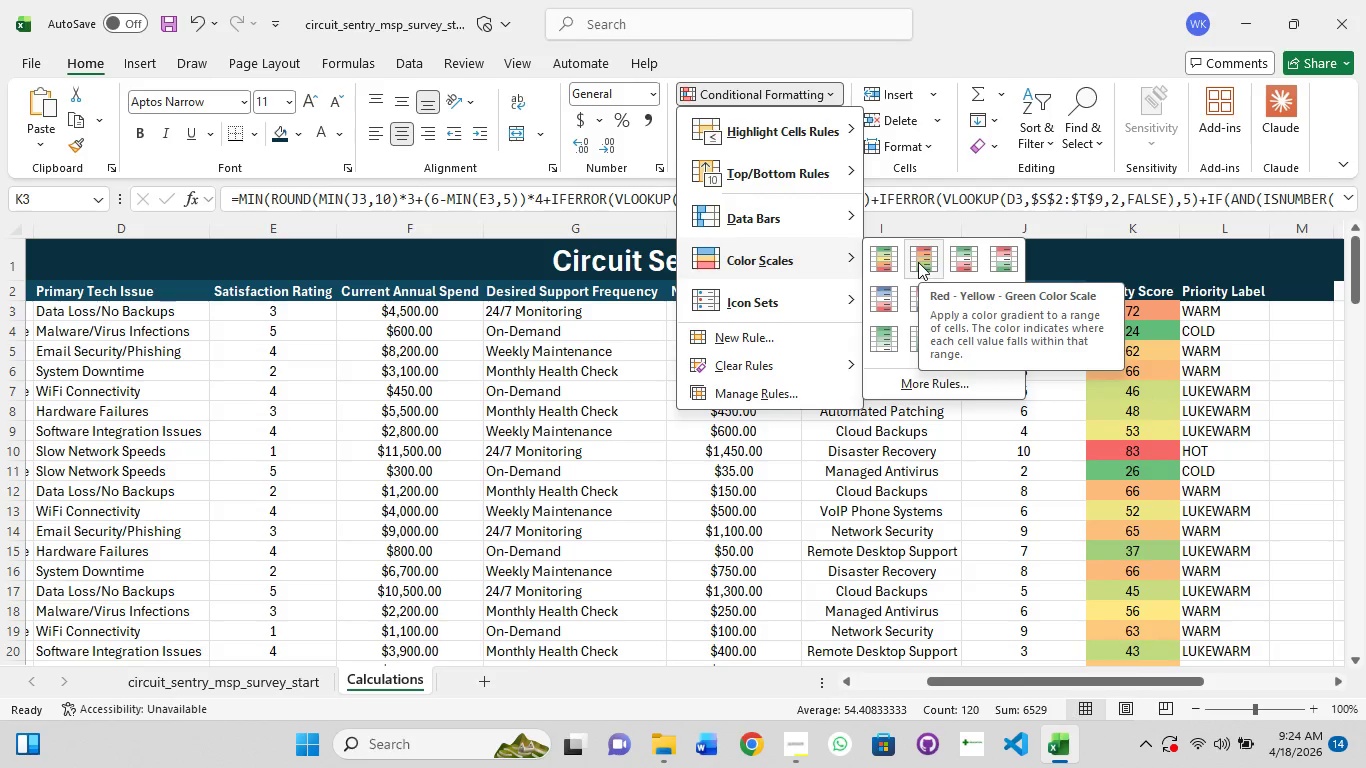 
left_click_drag(start_coordinate=[881, 260], to_coordinate=[889, 259])
 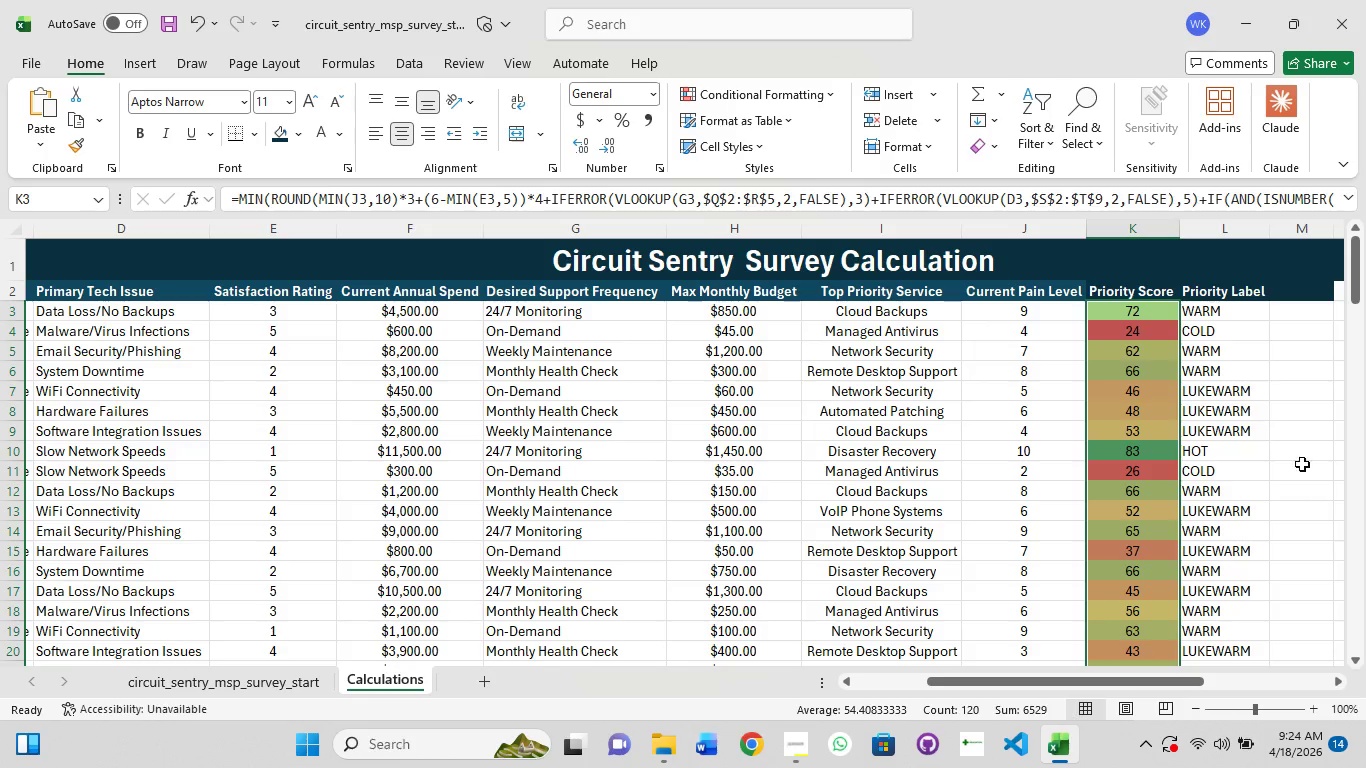 
left_click([1242, 413])
 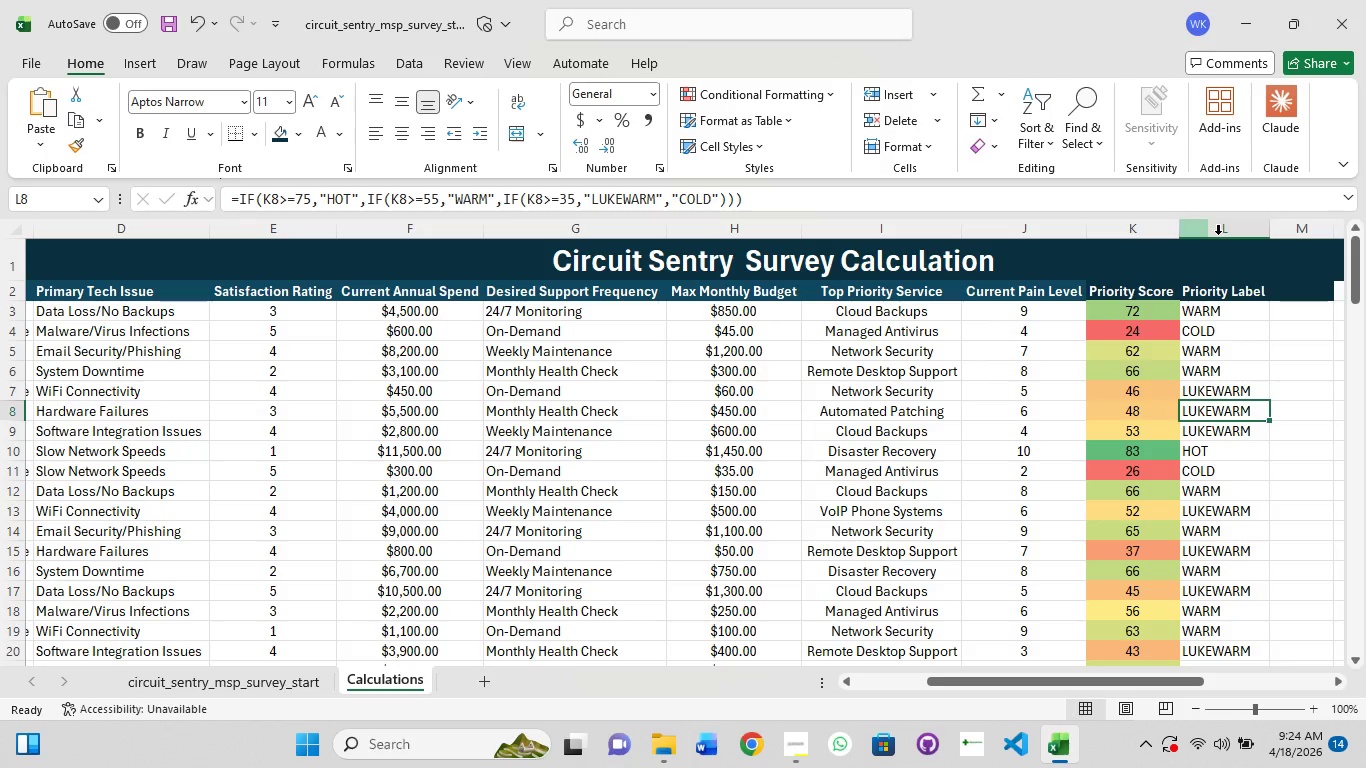 
left_click([1218, 232])
 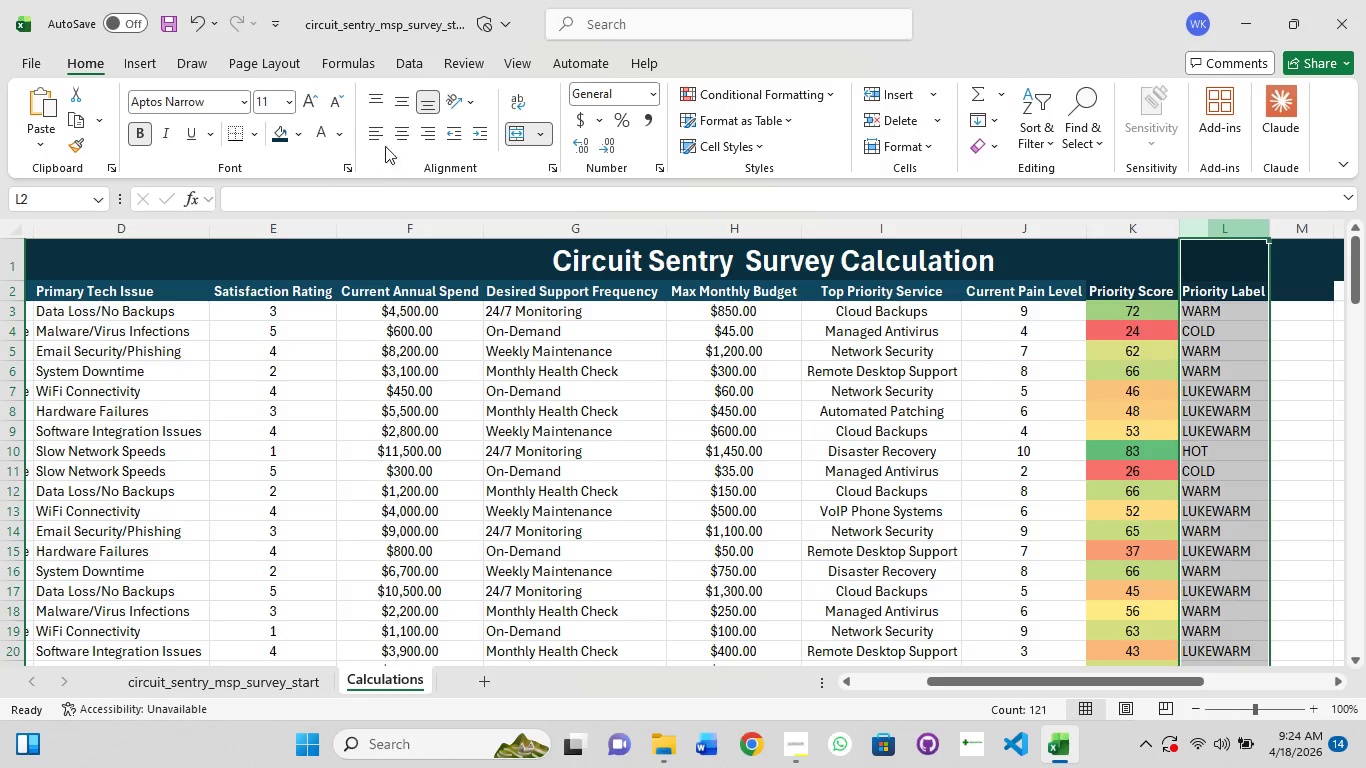 
left_click([390, 133])
 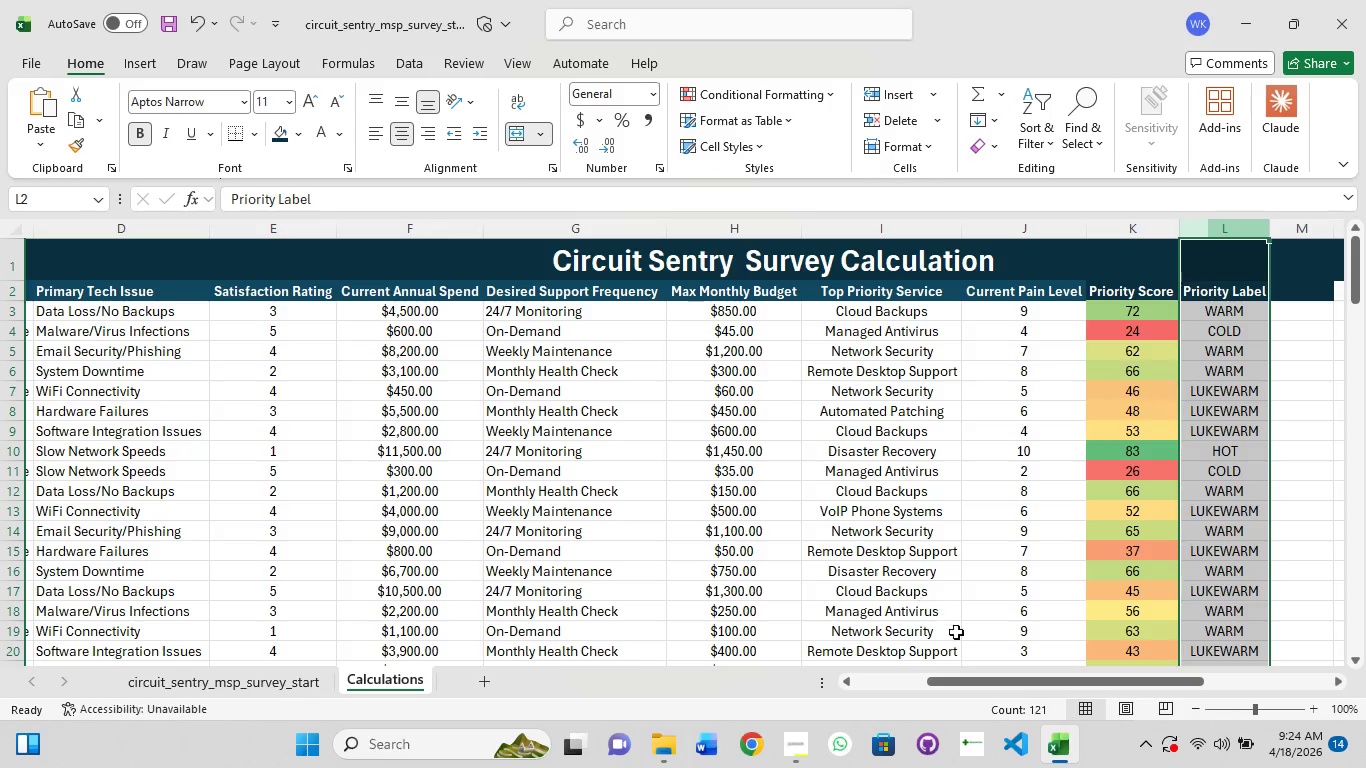 
left_click_drag(start_coordinate=[969, 676], to_coordinate=[1048, 672])
 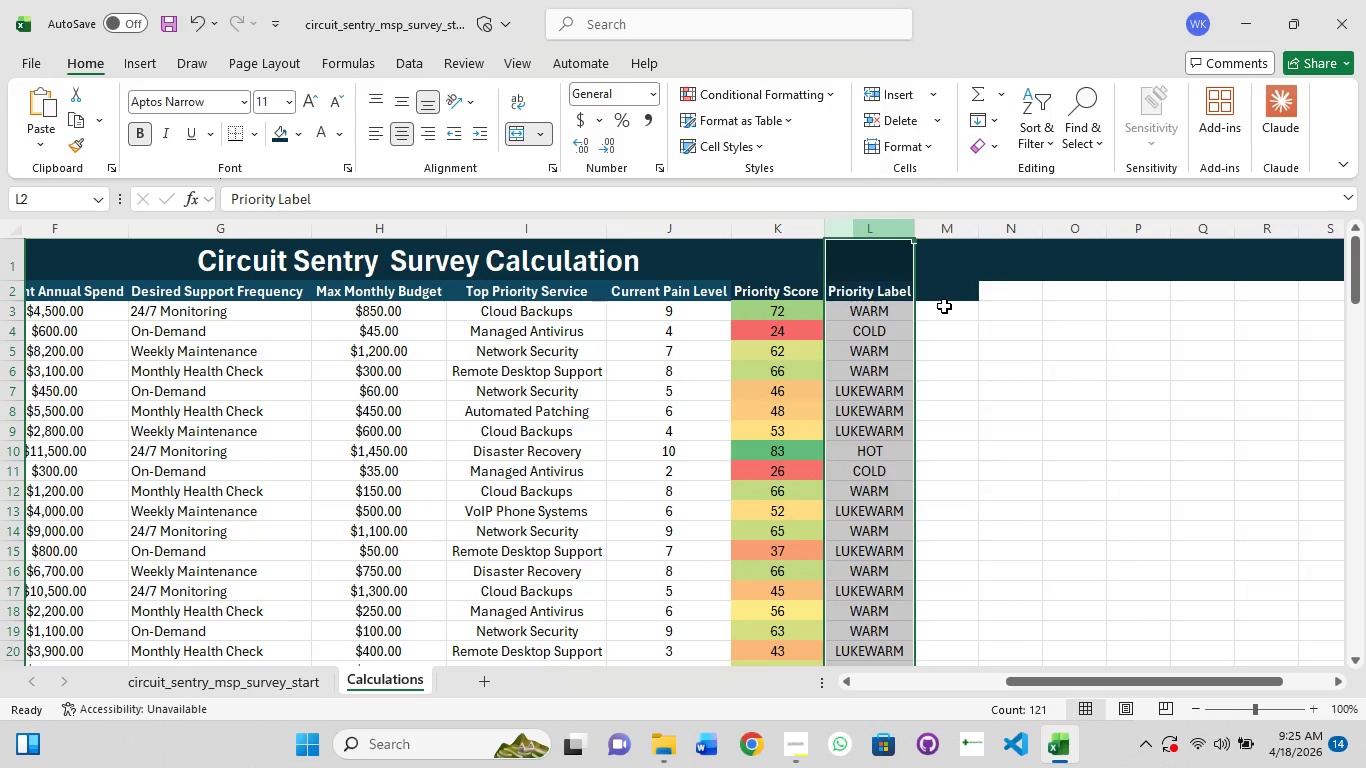 
wait(14.39)
 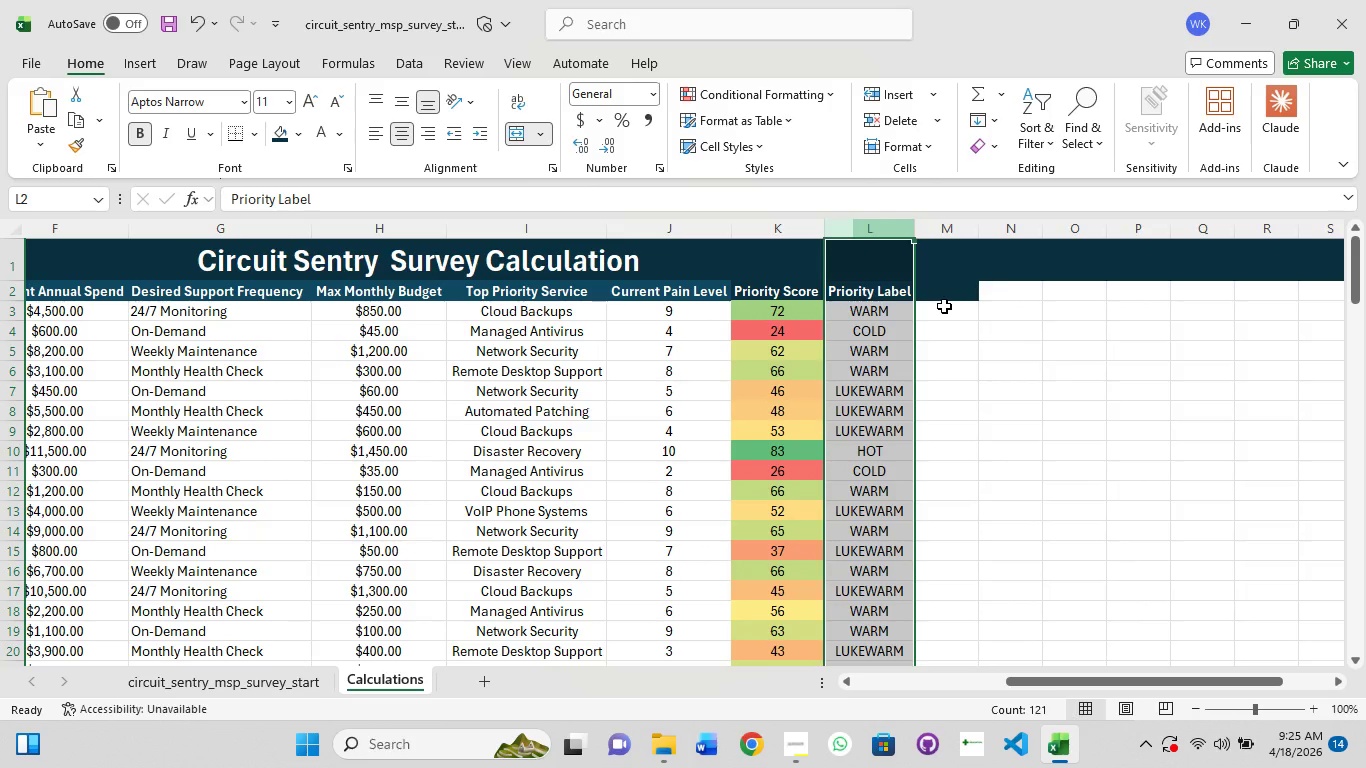 
left_click([936, 296])
 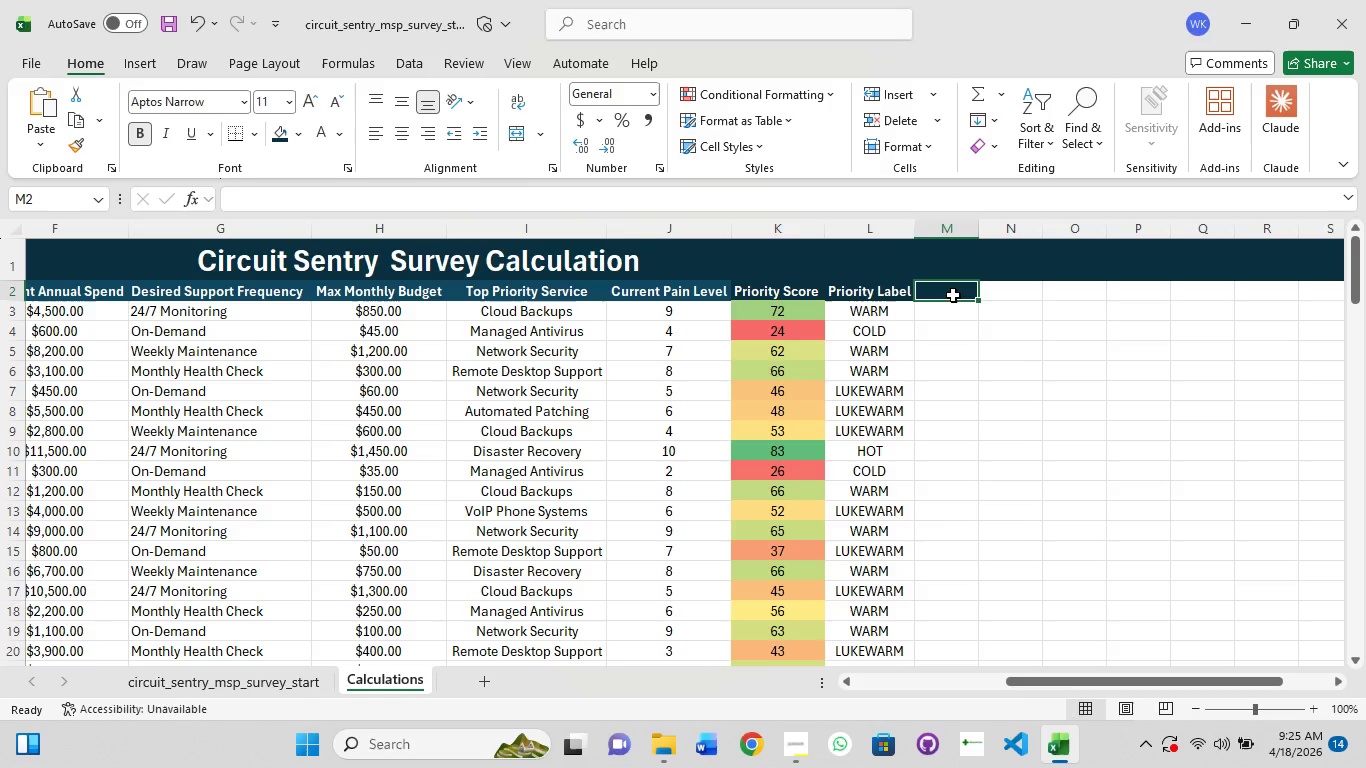 
wait(10.38)
 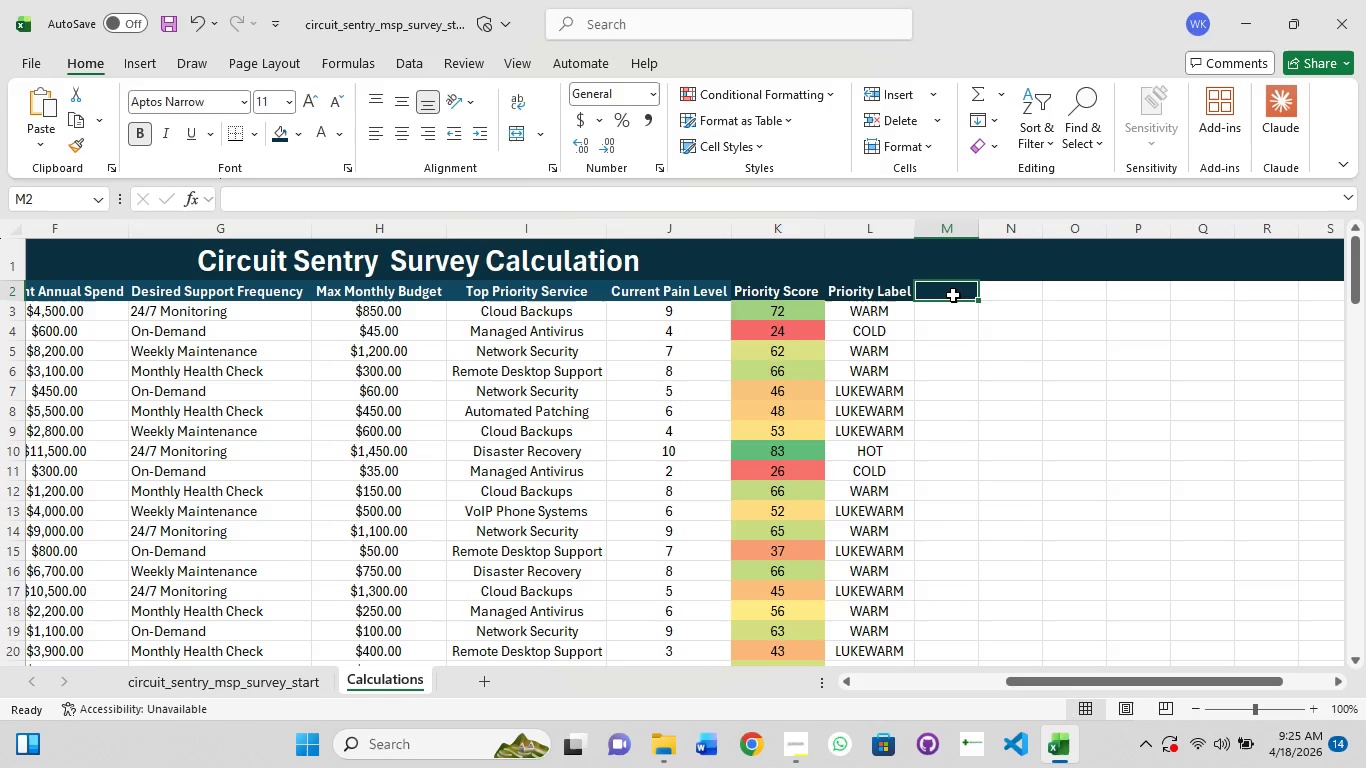 
left_click([961, 293])
 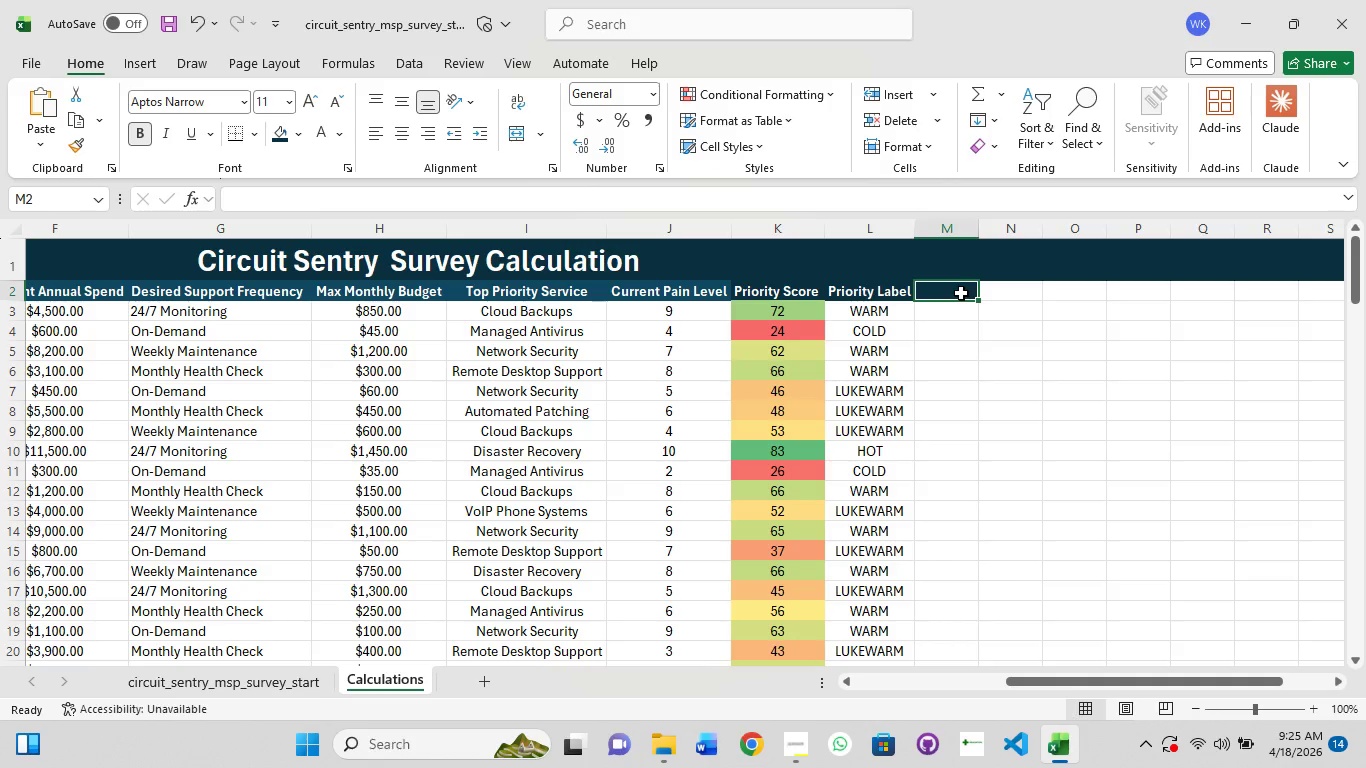 
left_click([961, 293])
 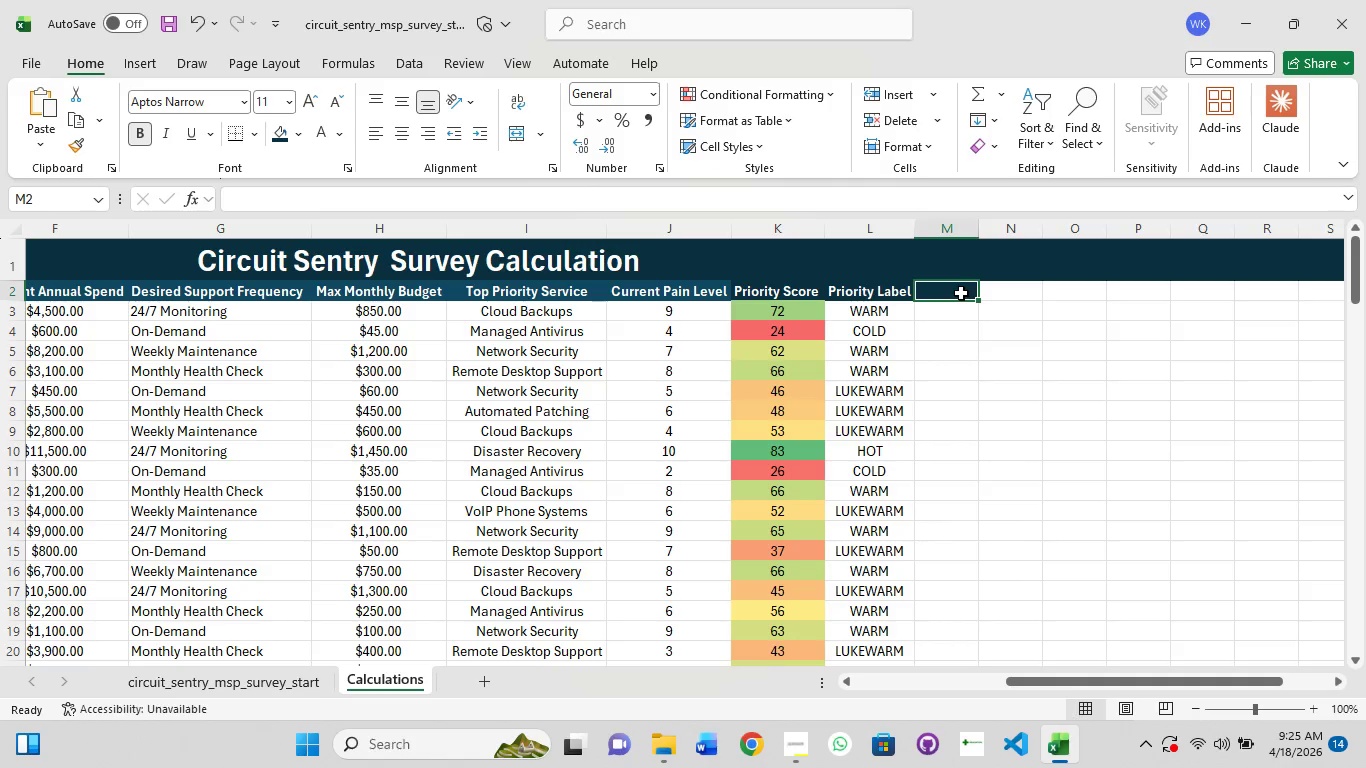 
double_click([961, 293])
 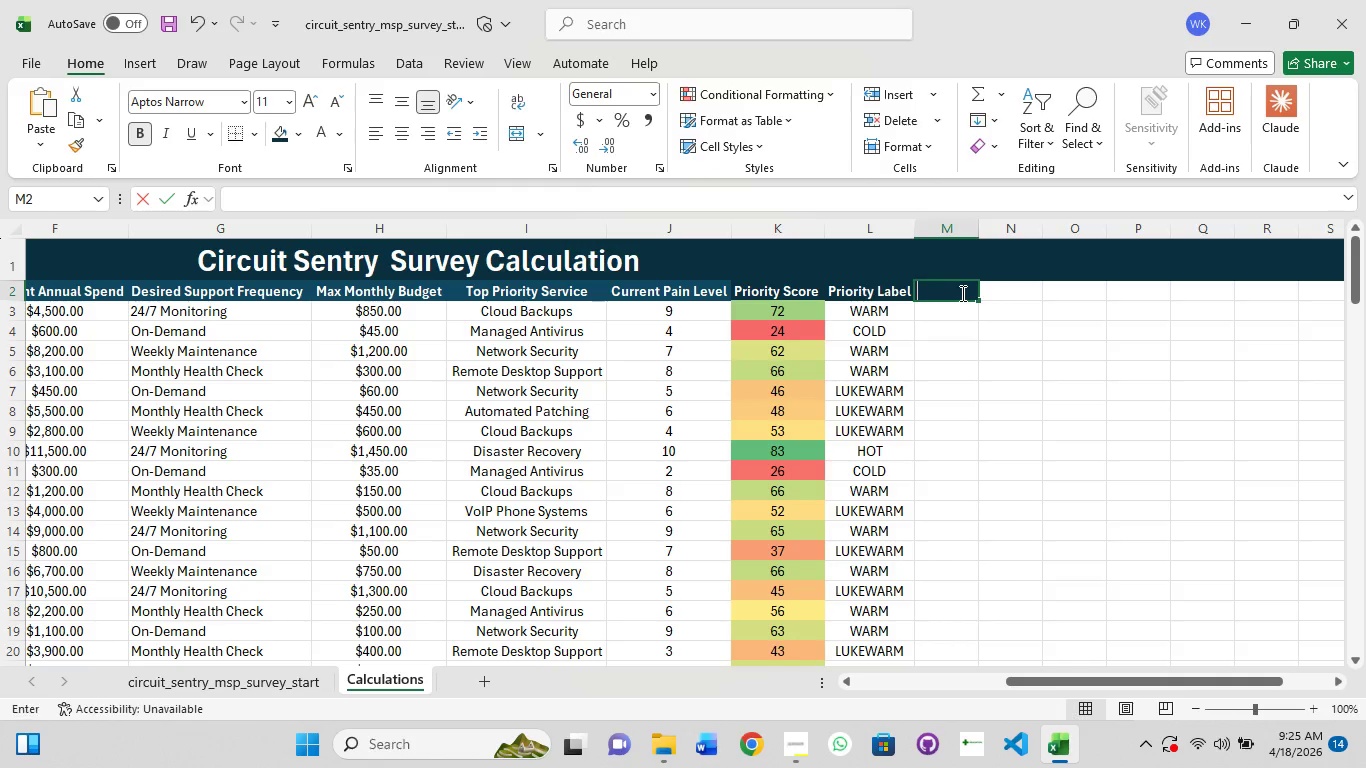 
triple_click([961, 293])
 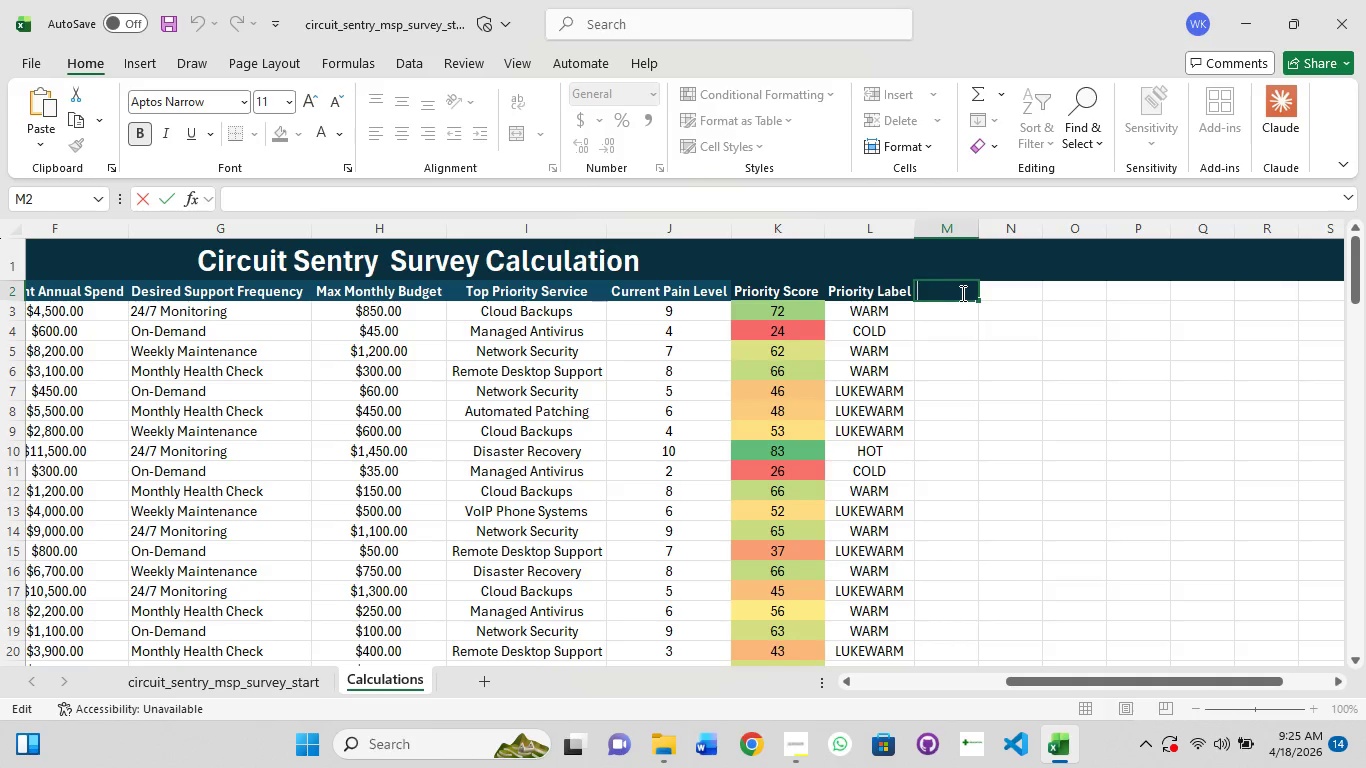 
type(Recommended Tier)
 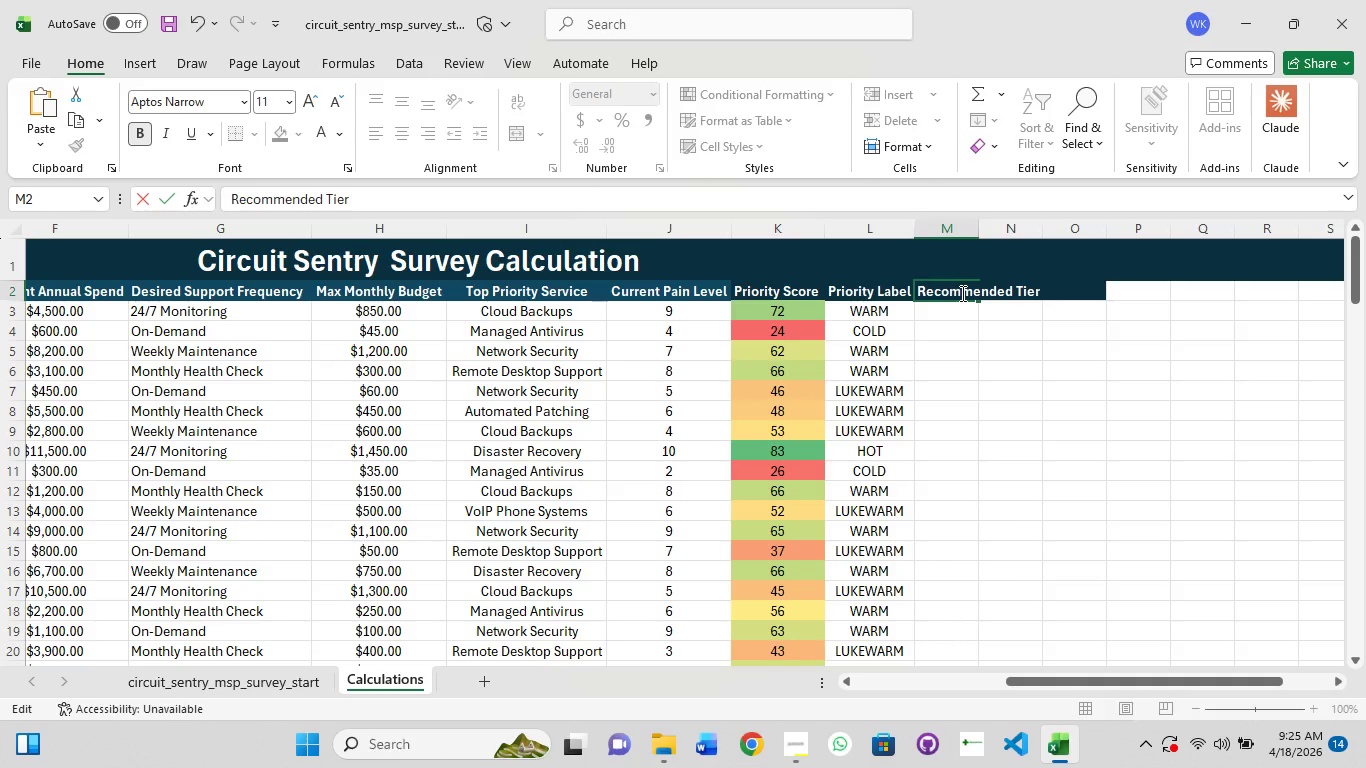 
left_click([398, 134])
 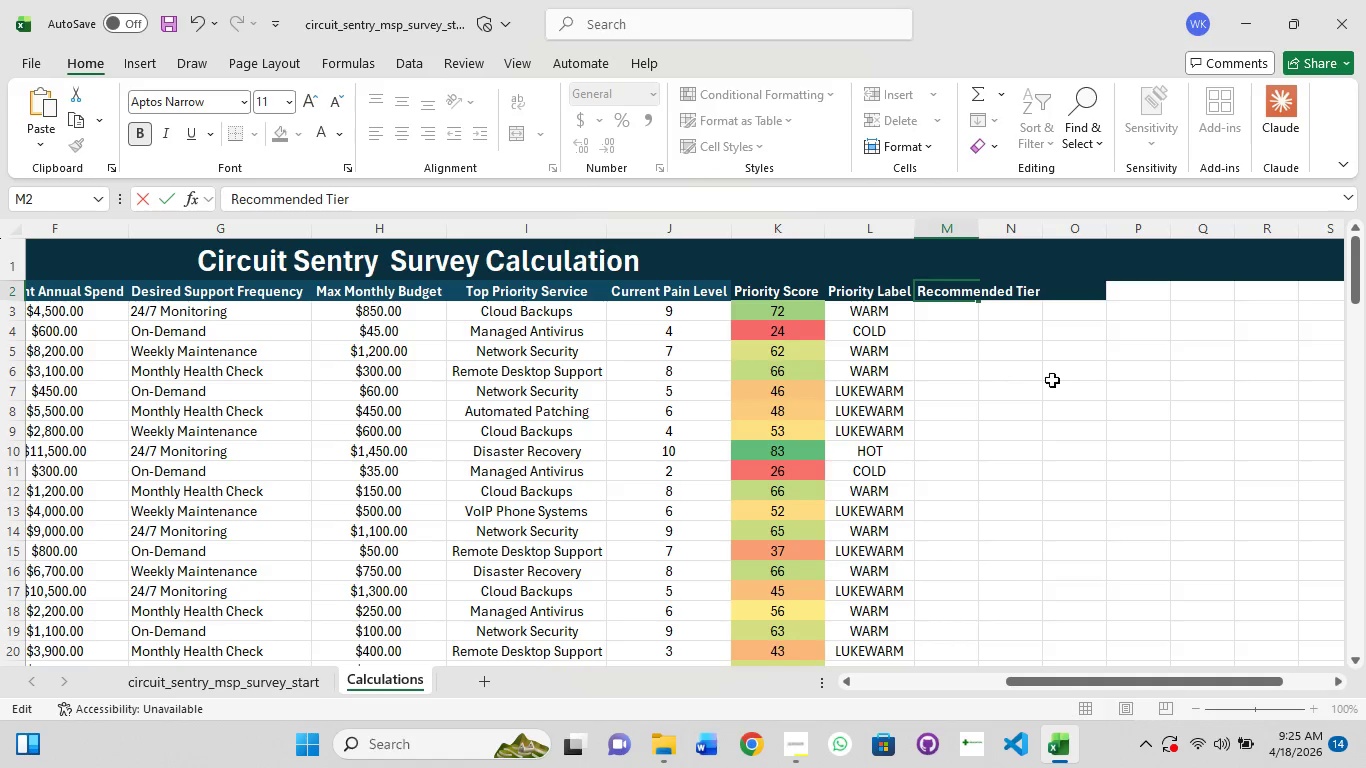 
left_click([1058, 381])
 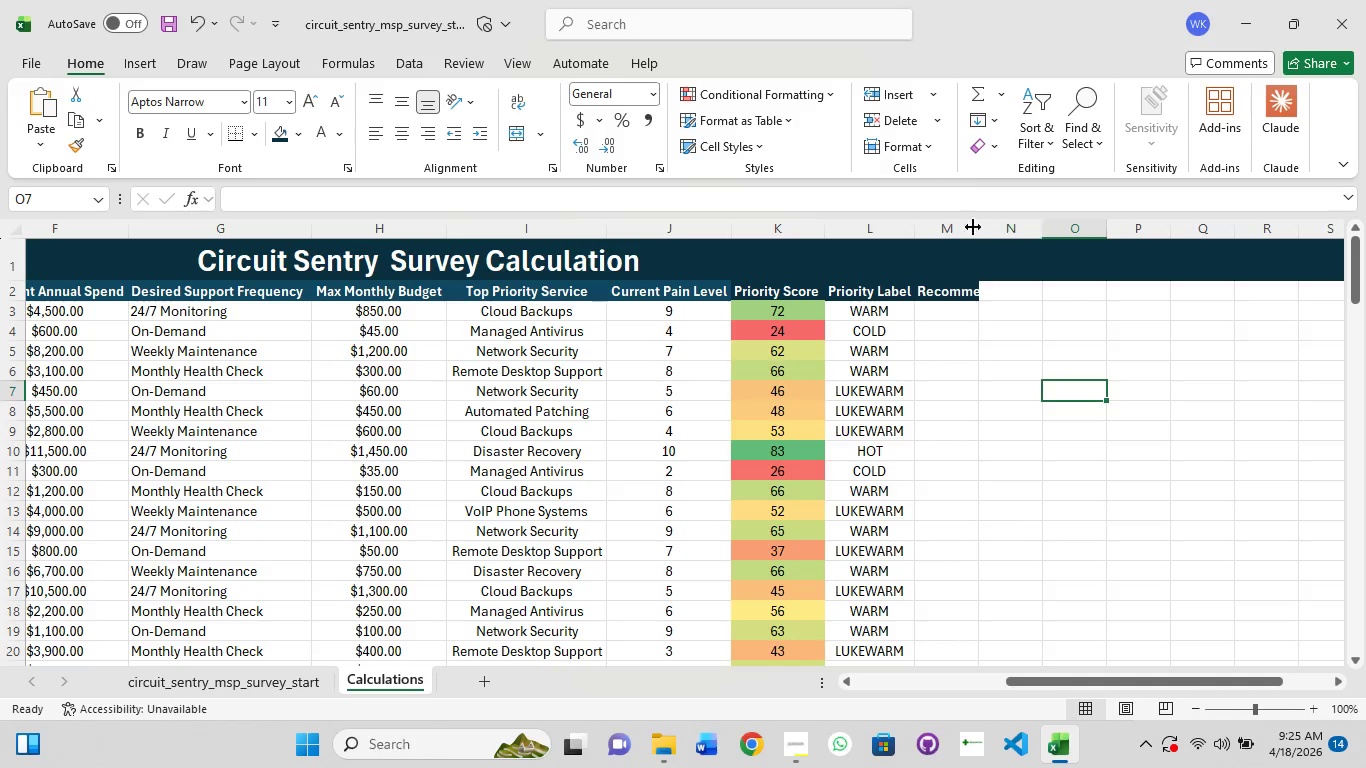 
left_click([951, 229])
 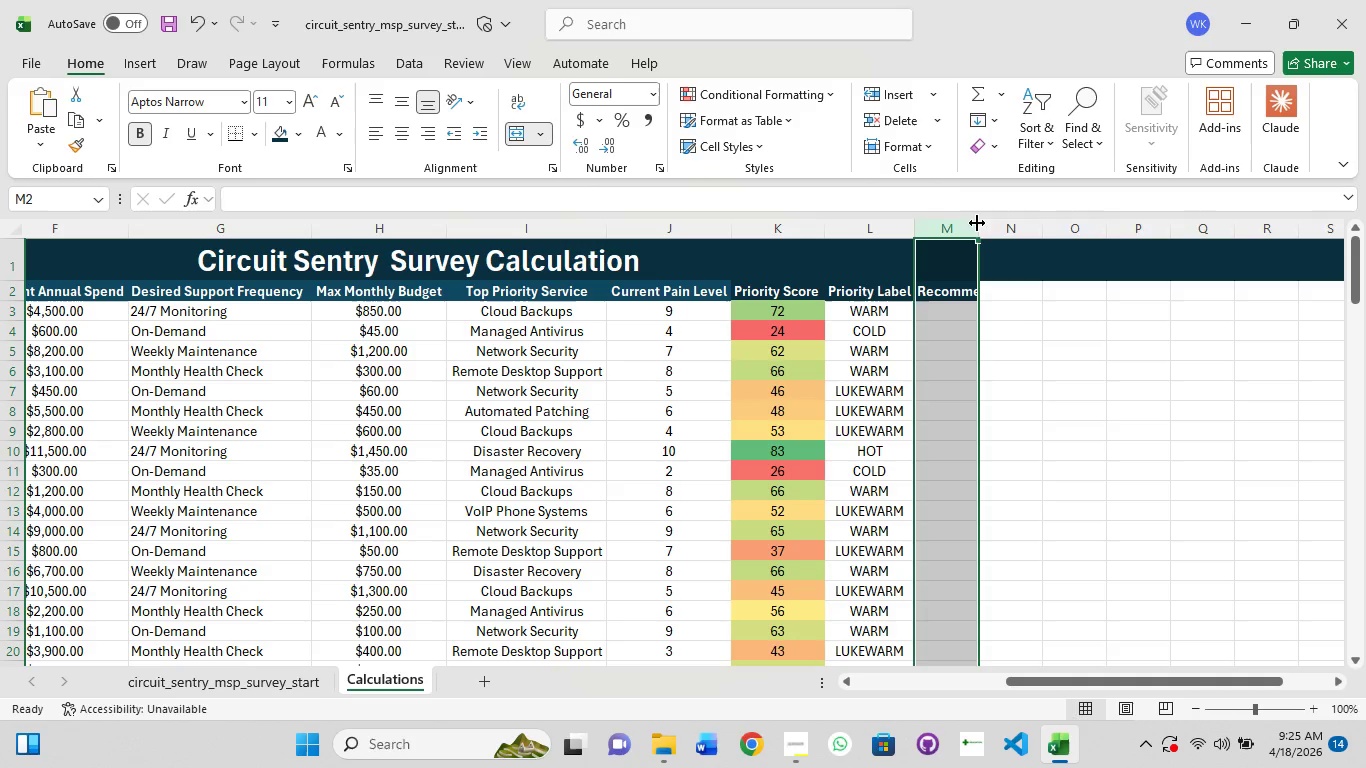 
double_click([978, 222])
 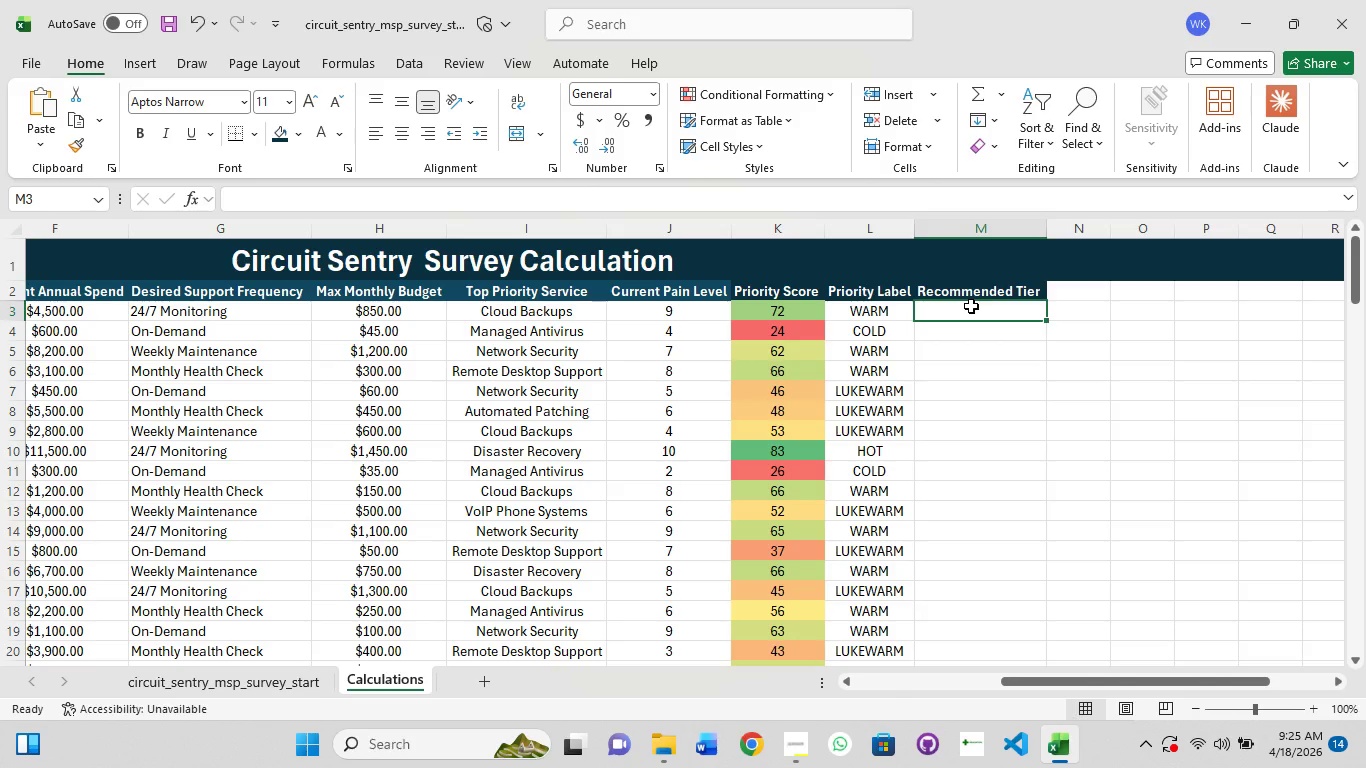 
type(=if)
key(Tab)
type(isnum)
key(Tab)
 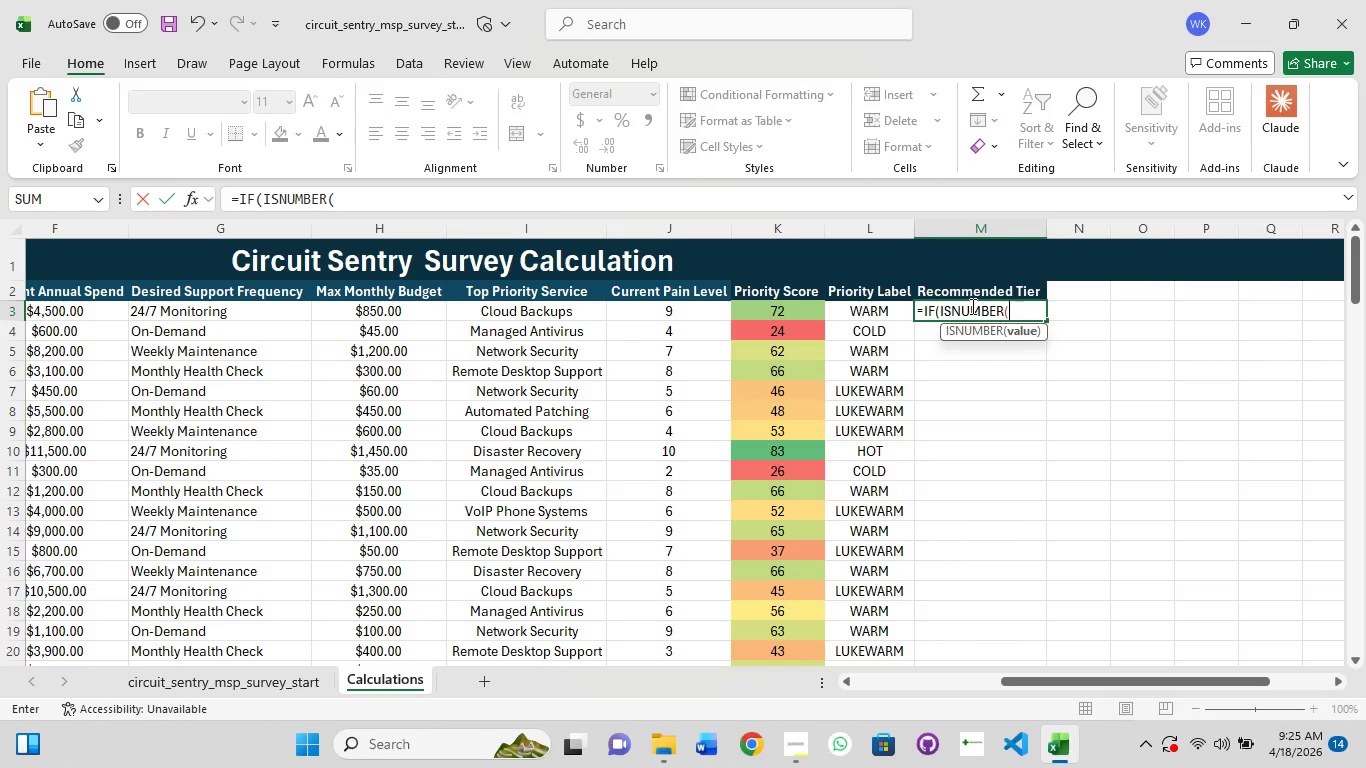 
wait(5.77)
 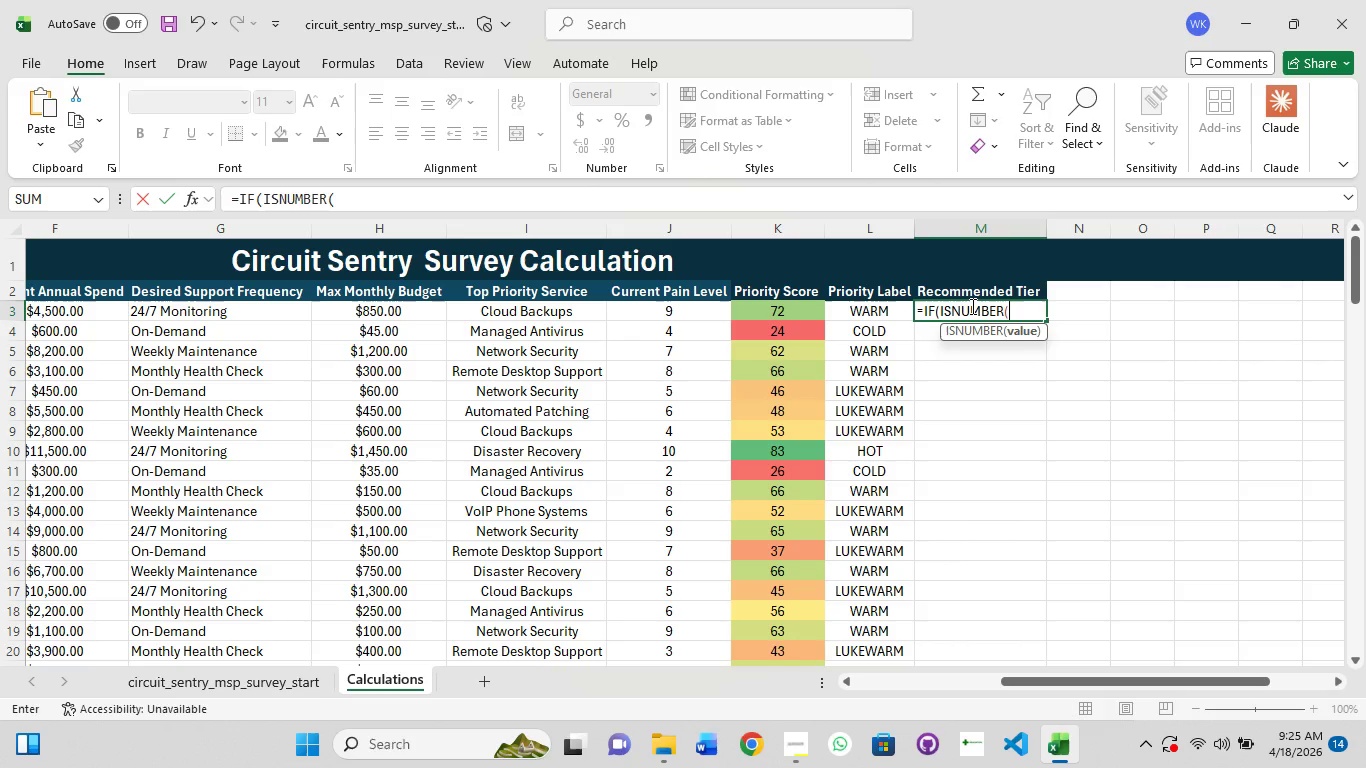 
type(h3)
 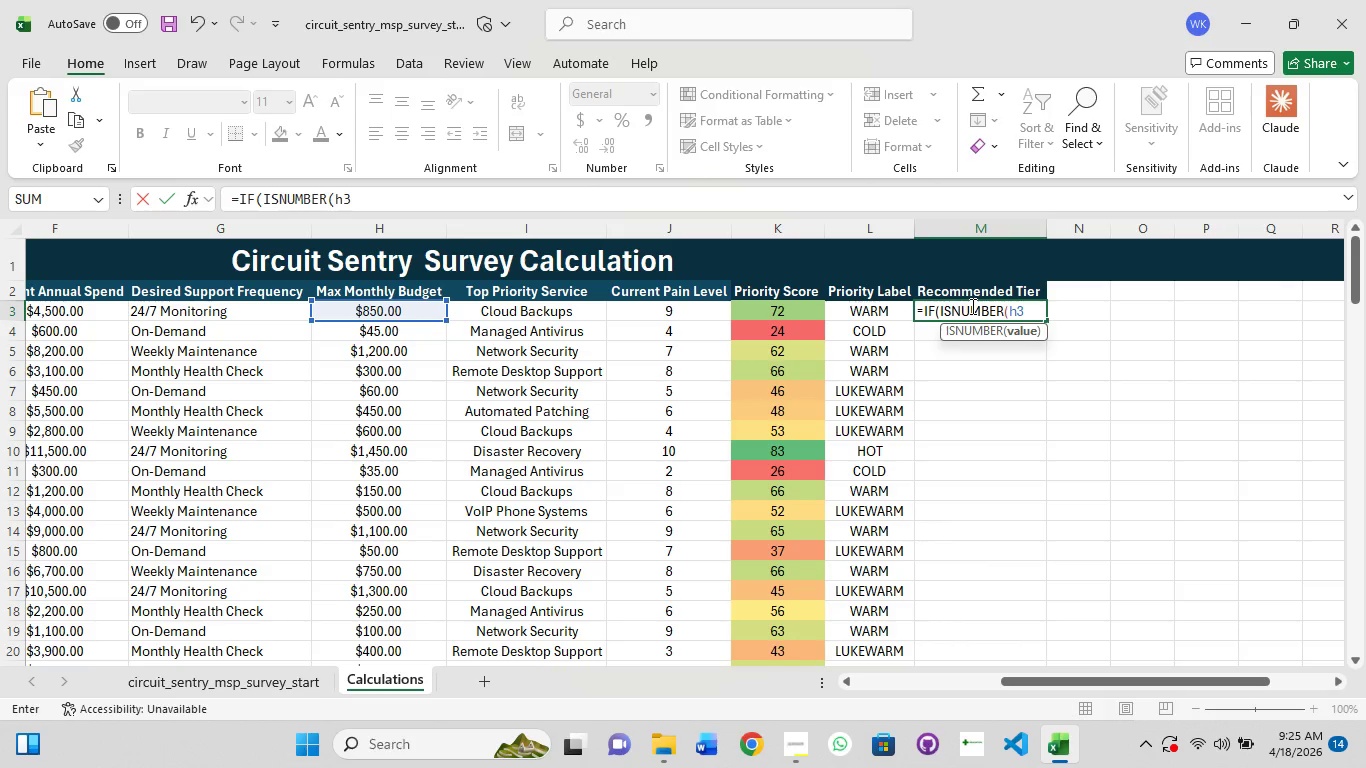 
wait(7.72)
 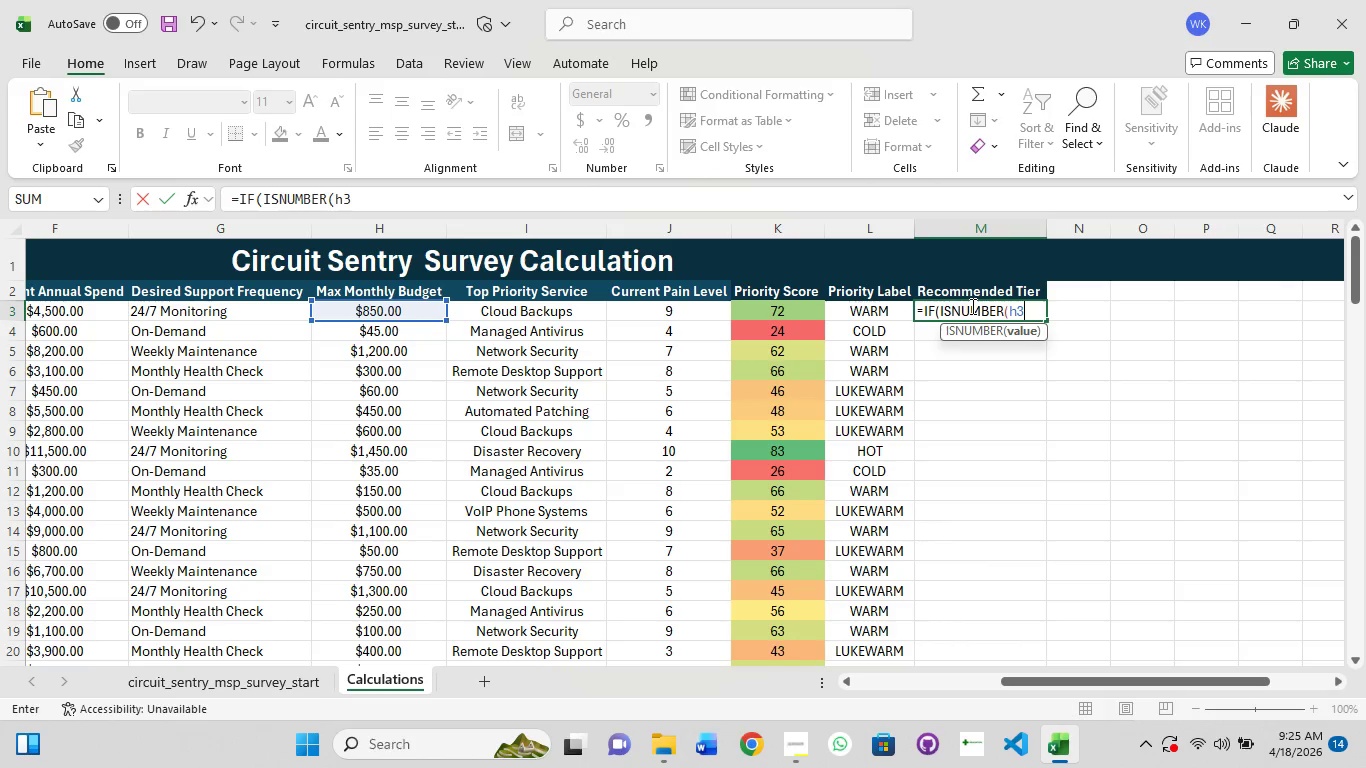 
key(Shift+0)
 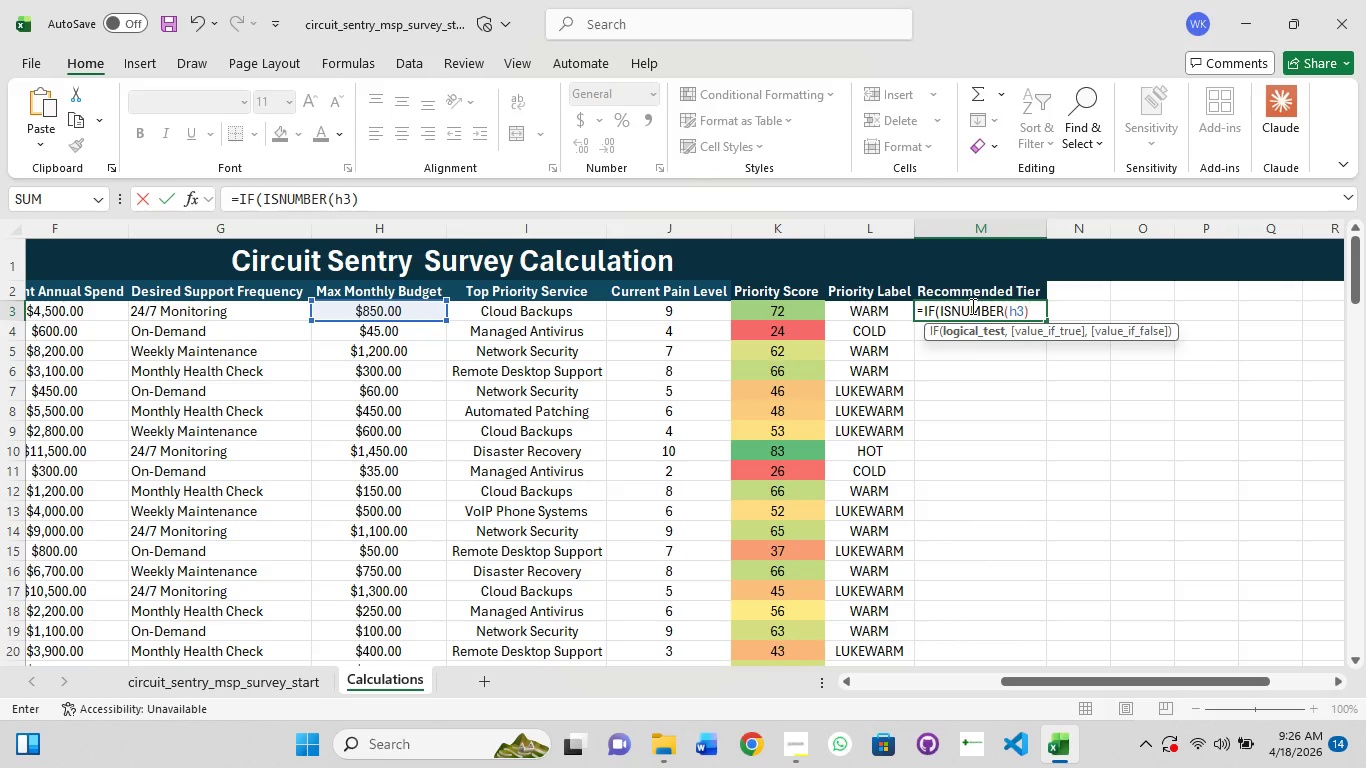 
wait(6.34)
 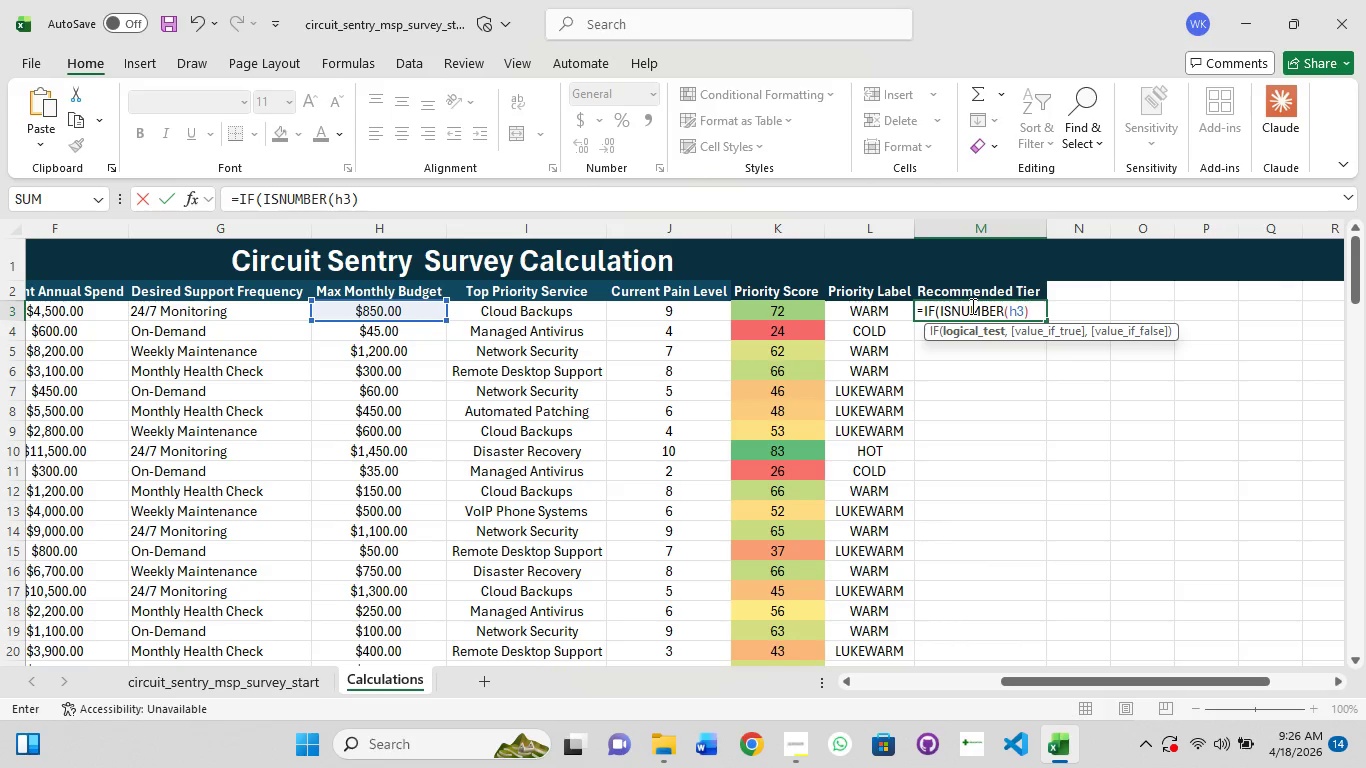 
type(,if)
key(Tab)
 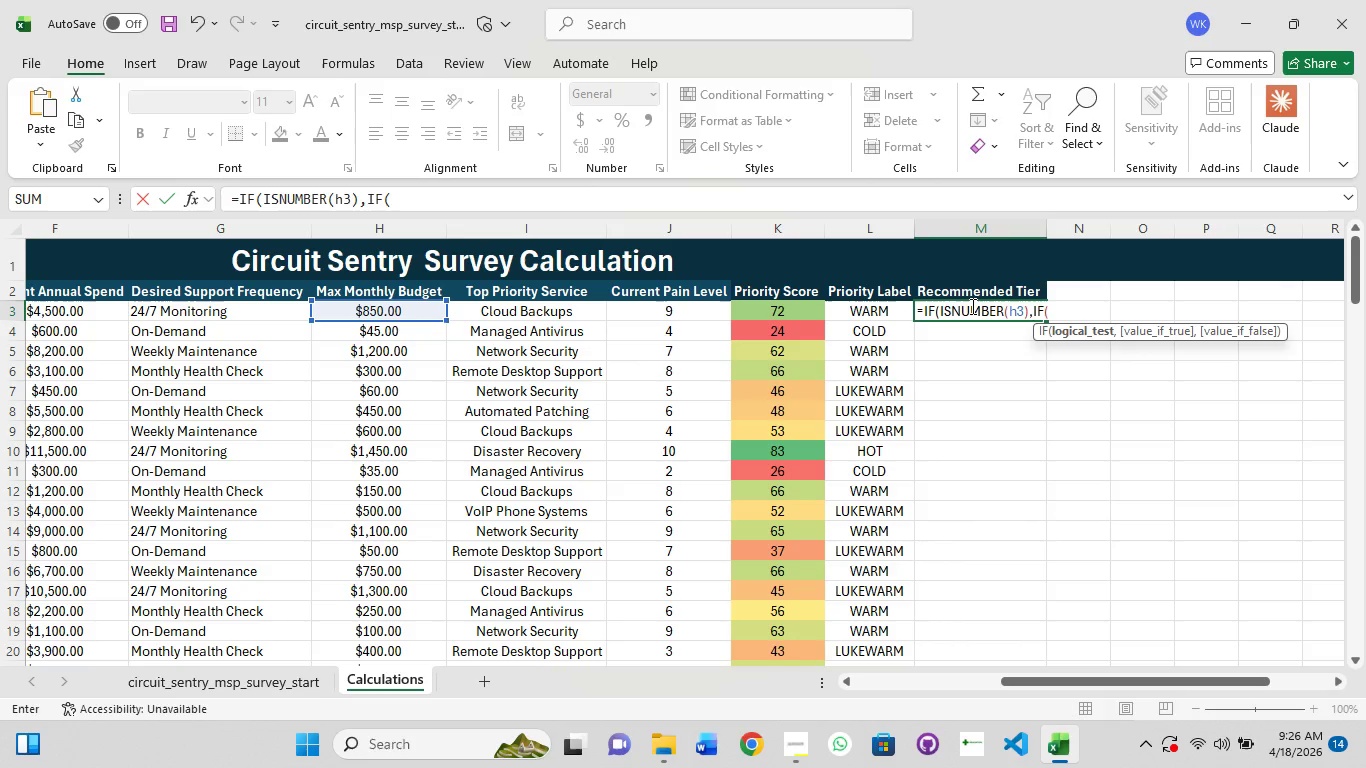 
type(h3>)
 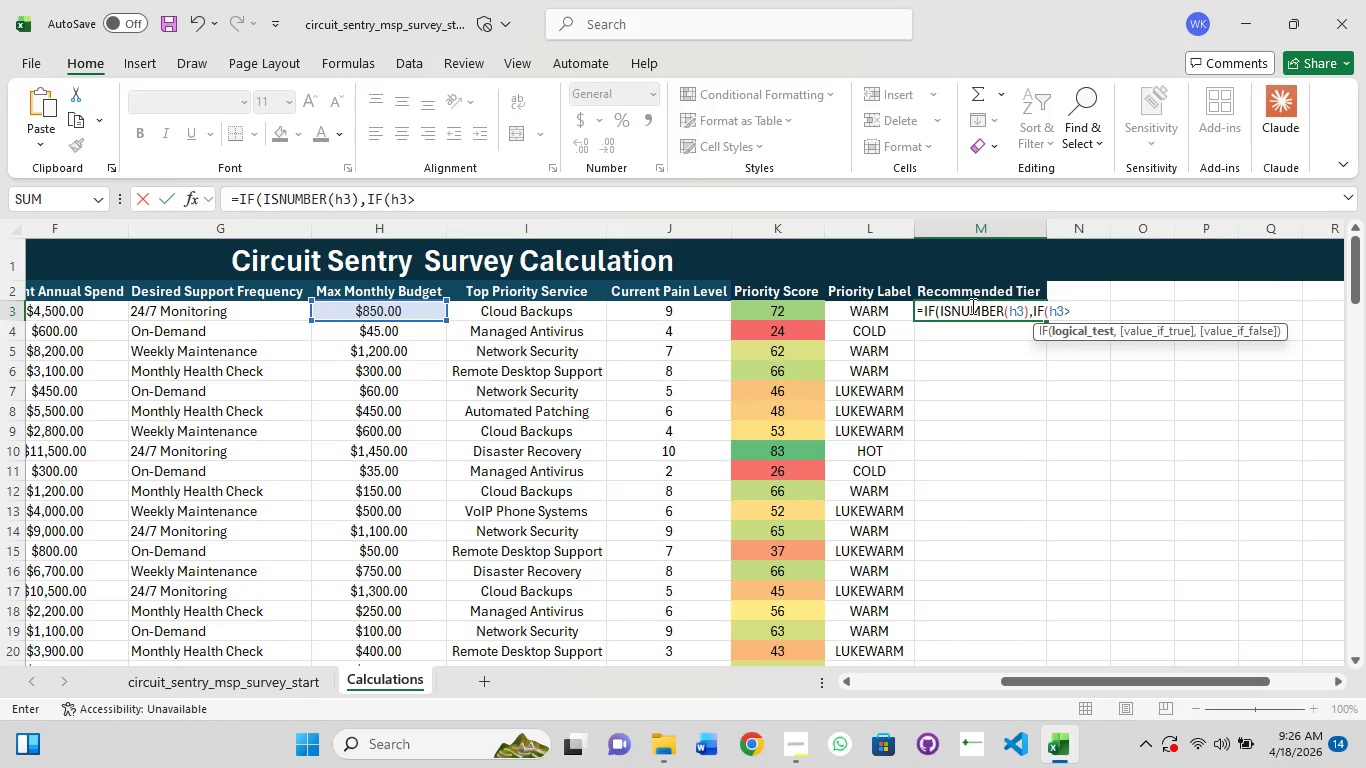 
wait(9.86)
 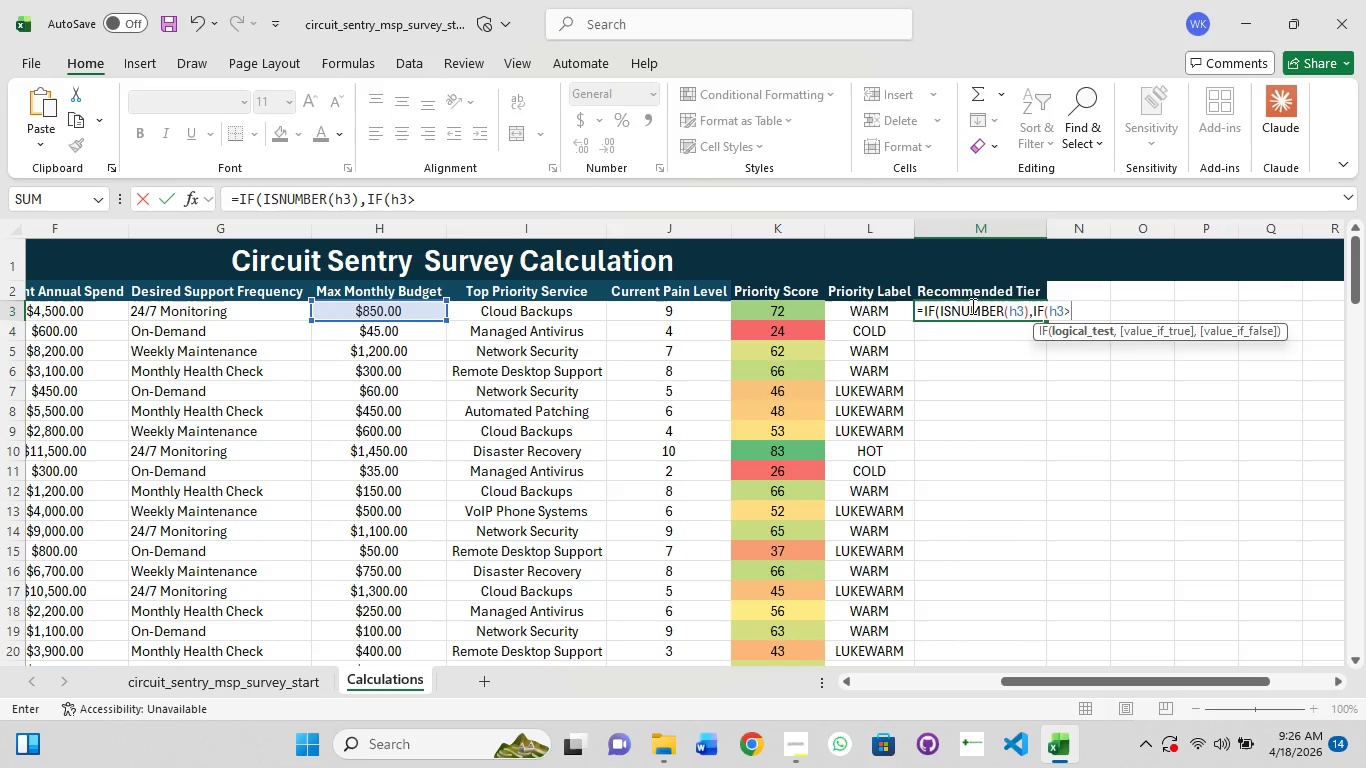 
type(=700,"ENTERPRISE",if)
key(Tab)
type(H#>+)
key(Backspace)
type(=)
key(Backspace)
key(Backspace)
key(Backspace)
type(3>=)
 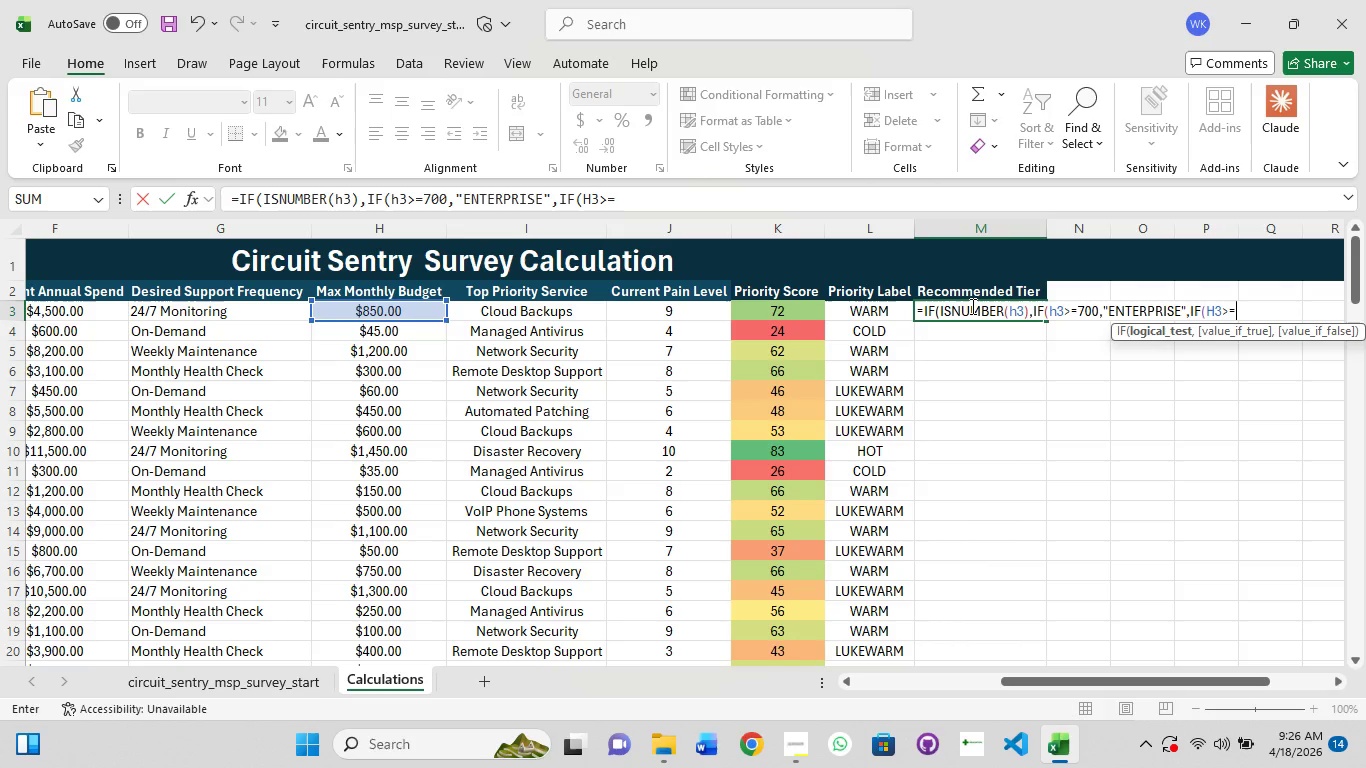 
wait(6.36)
 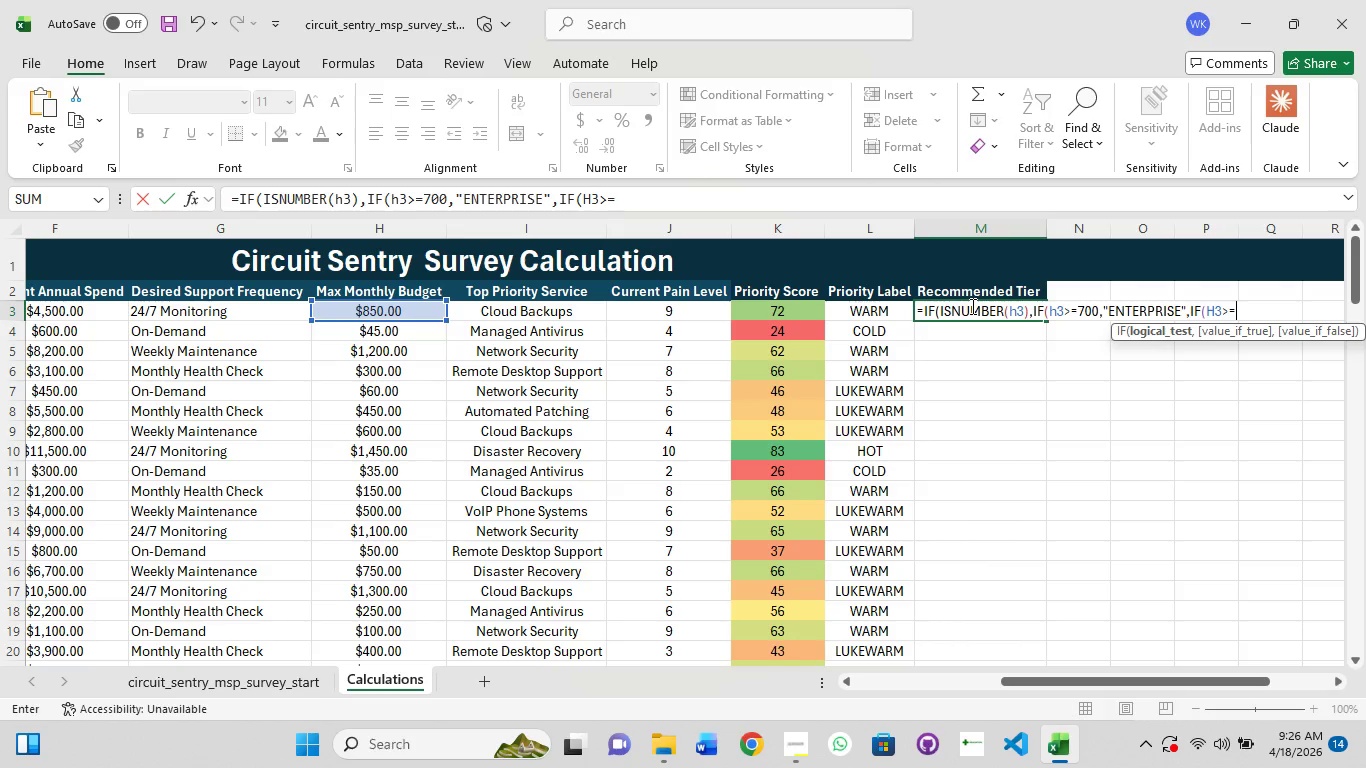 
type(300,"")
key(Backspace)
 